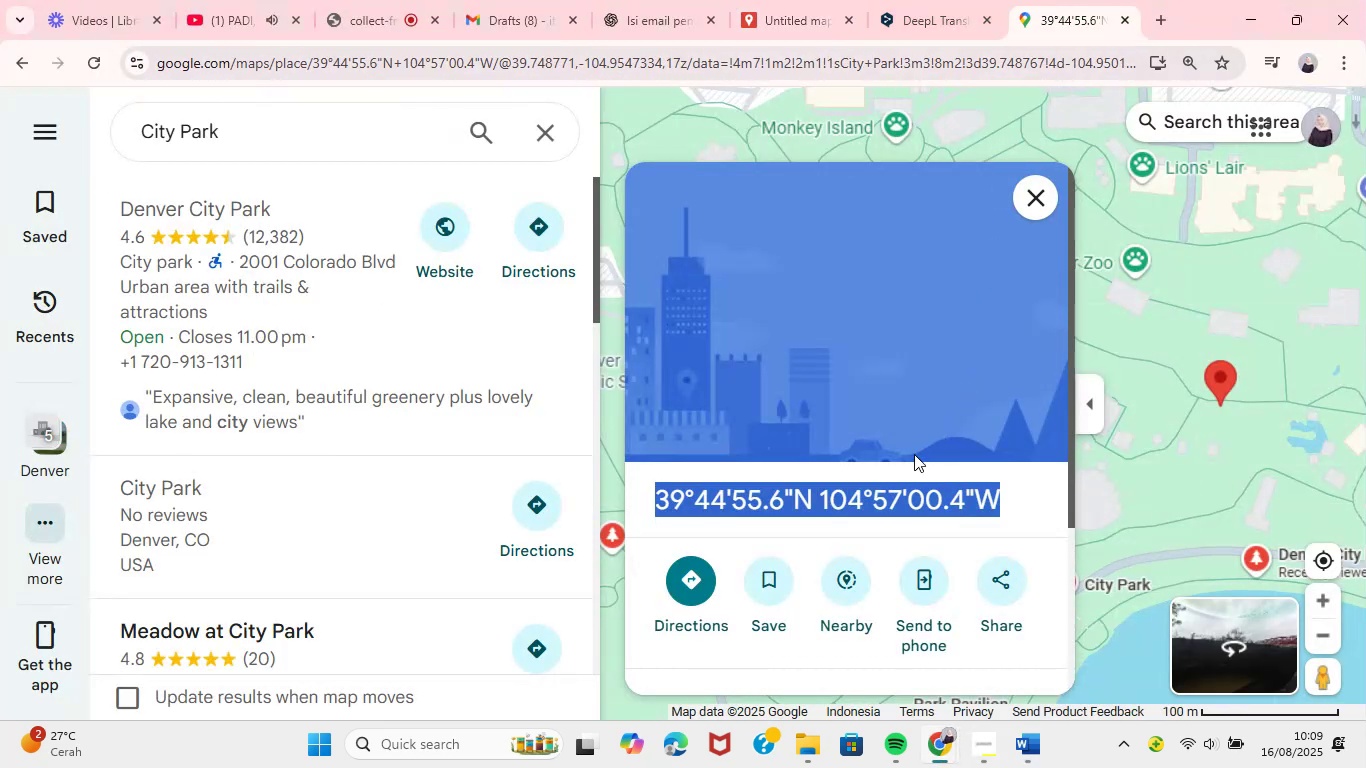 
key(Control+C)
 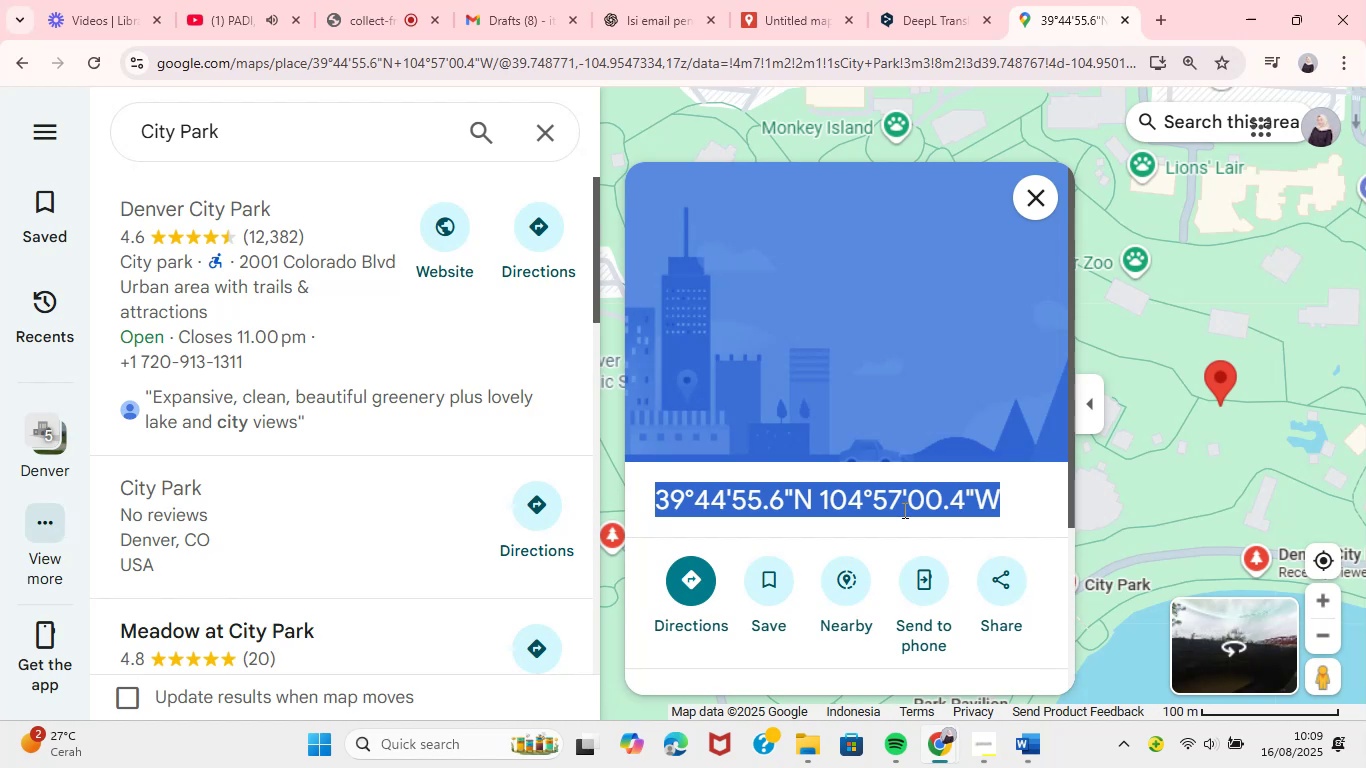 
key(Control+C)
 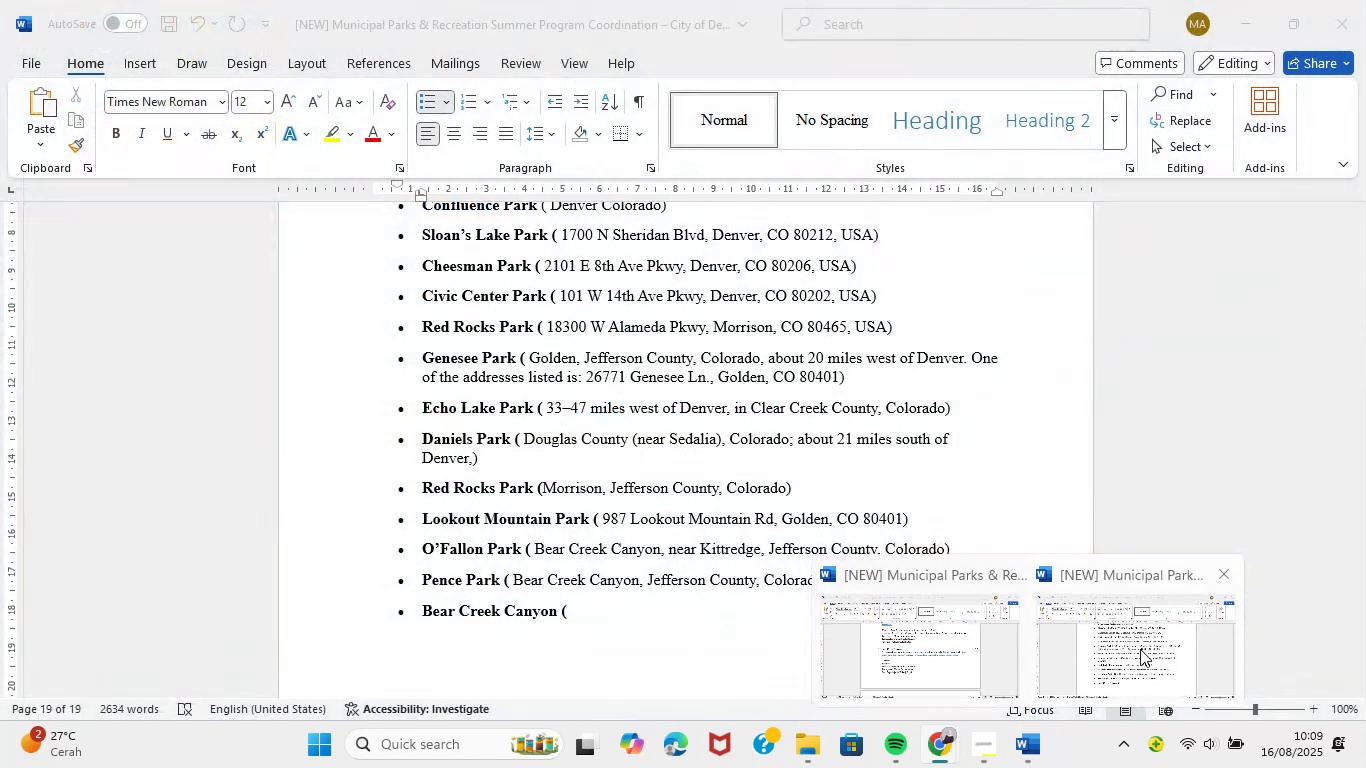 
left_click([1140, 650])
 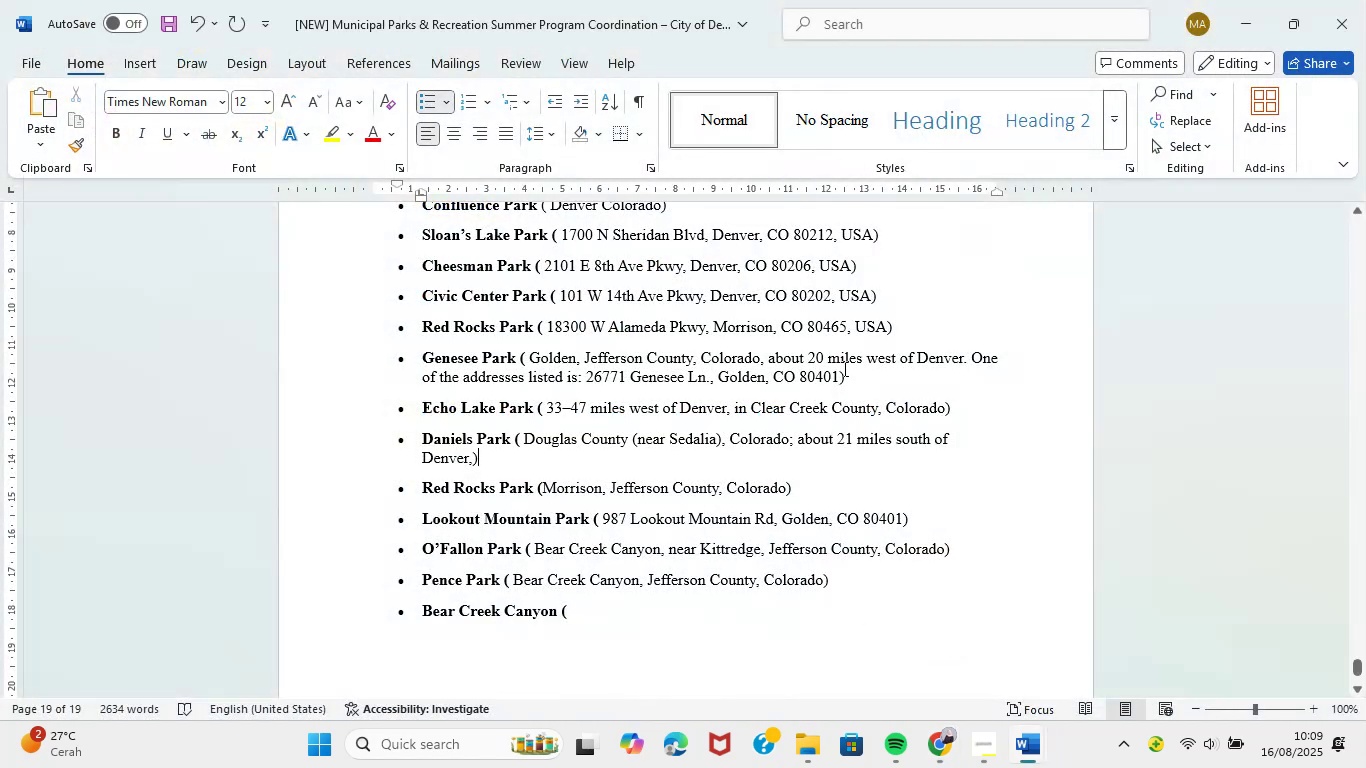 
scroll: coordinate [839, 319], scroll_direction: up, amount: 4.0
 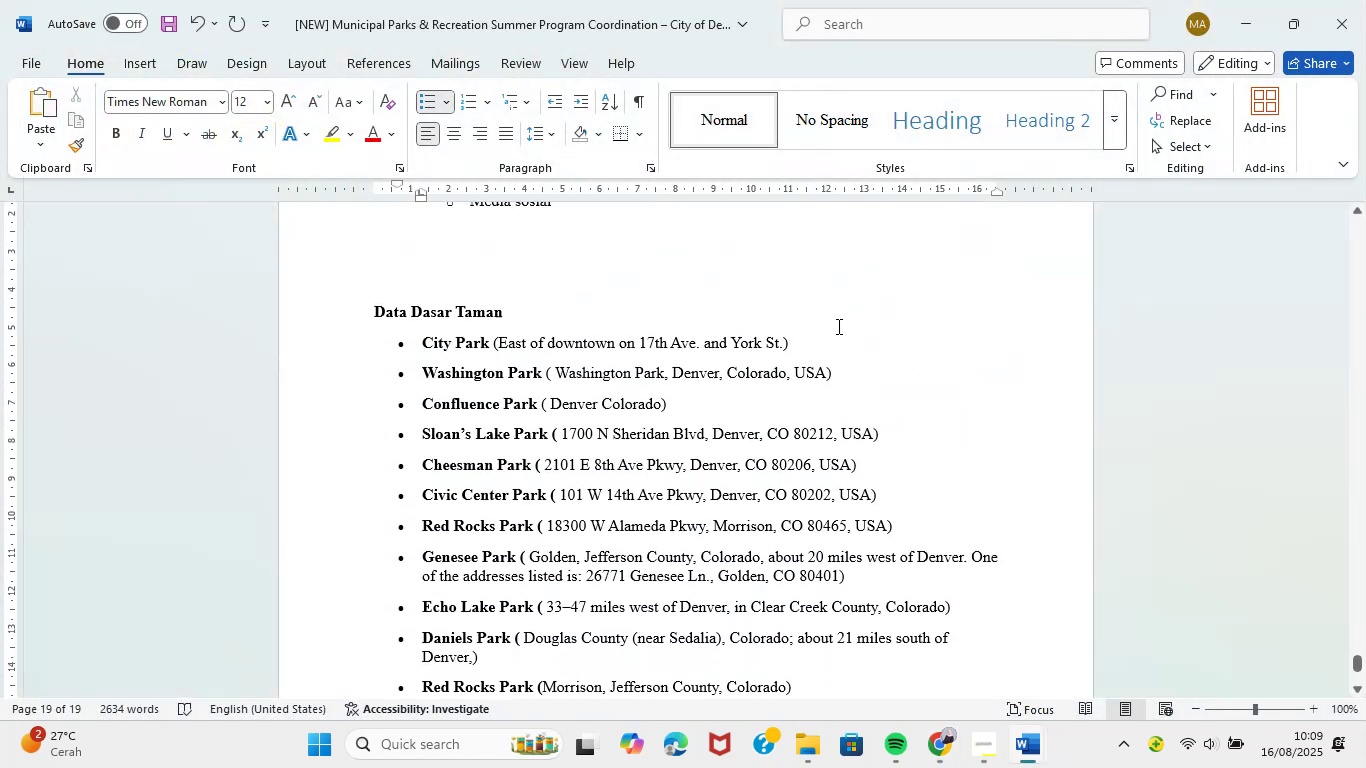 
left_click([836, 329])
 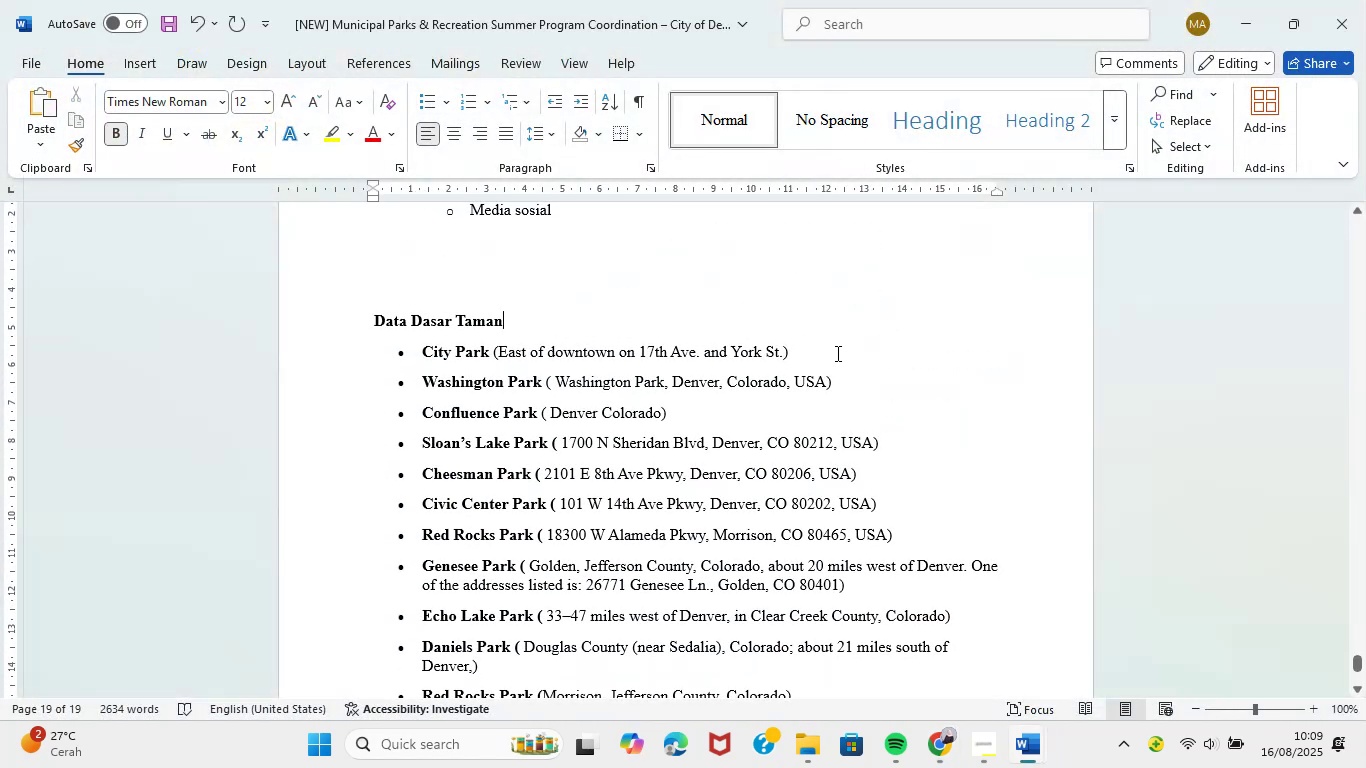 
left_click([835, 354])
 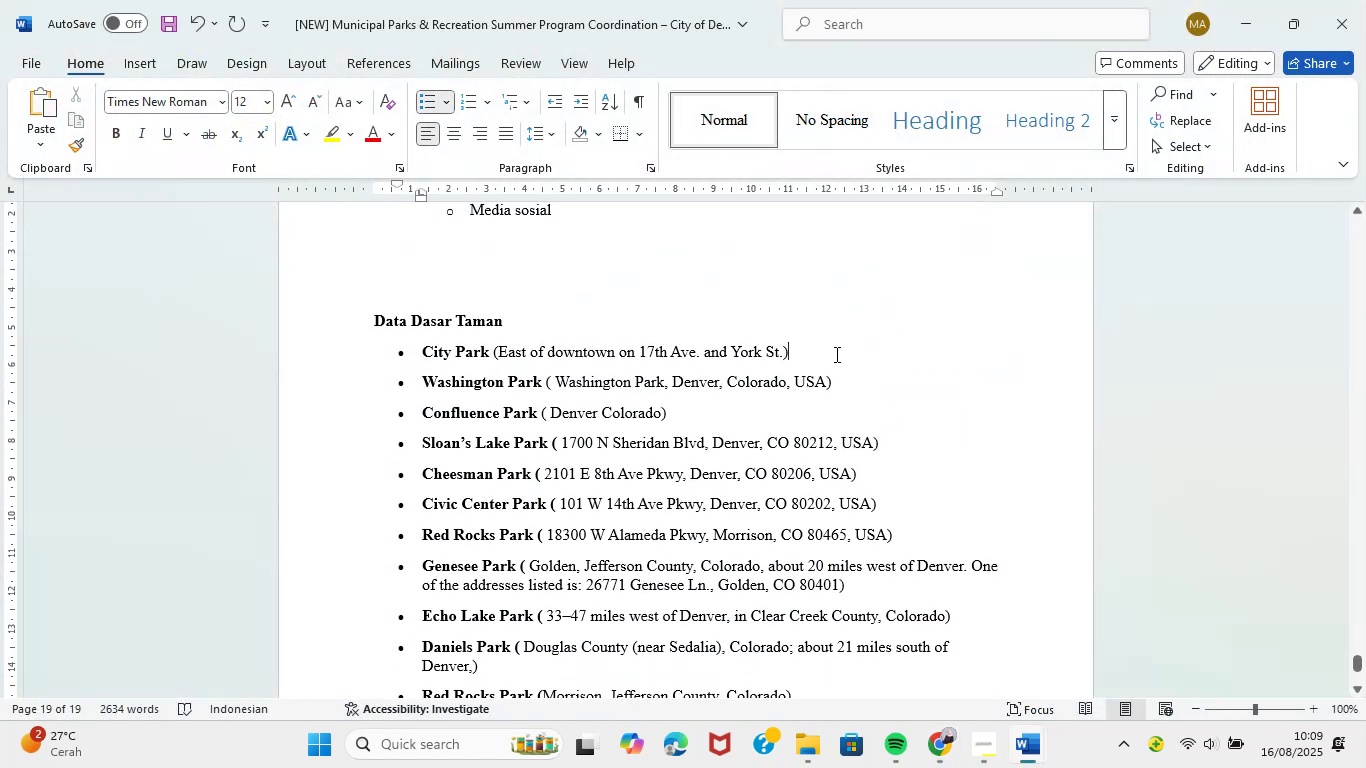 
key(Control+V)
 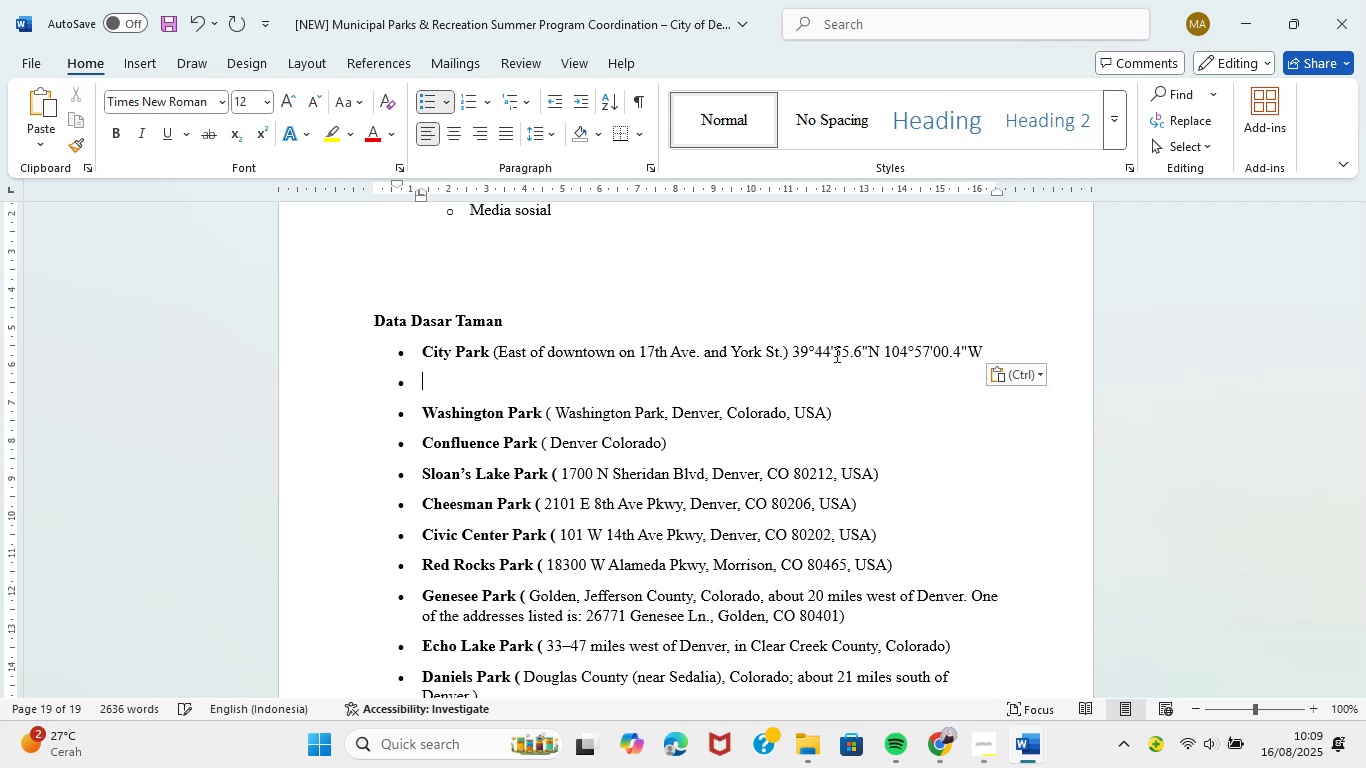 
key(Backspace)
 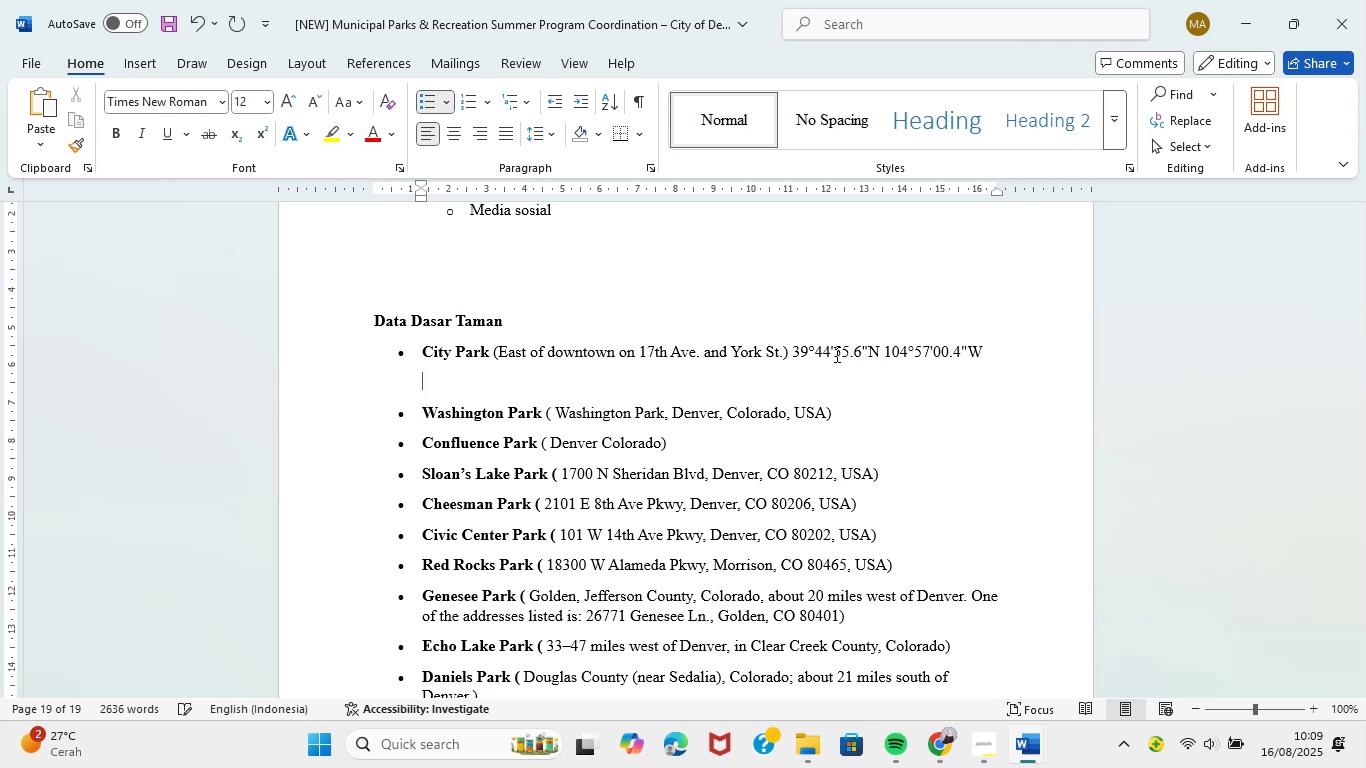 
key(Backspace)
 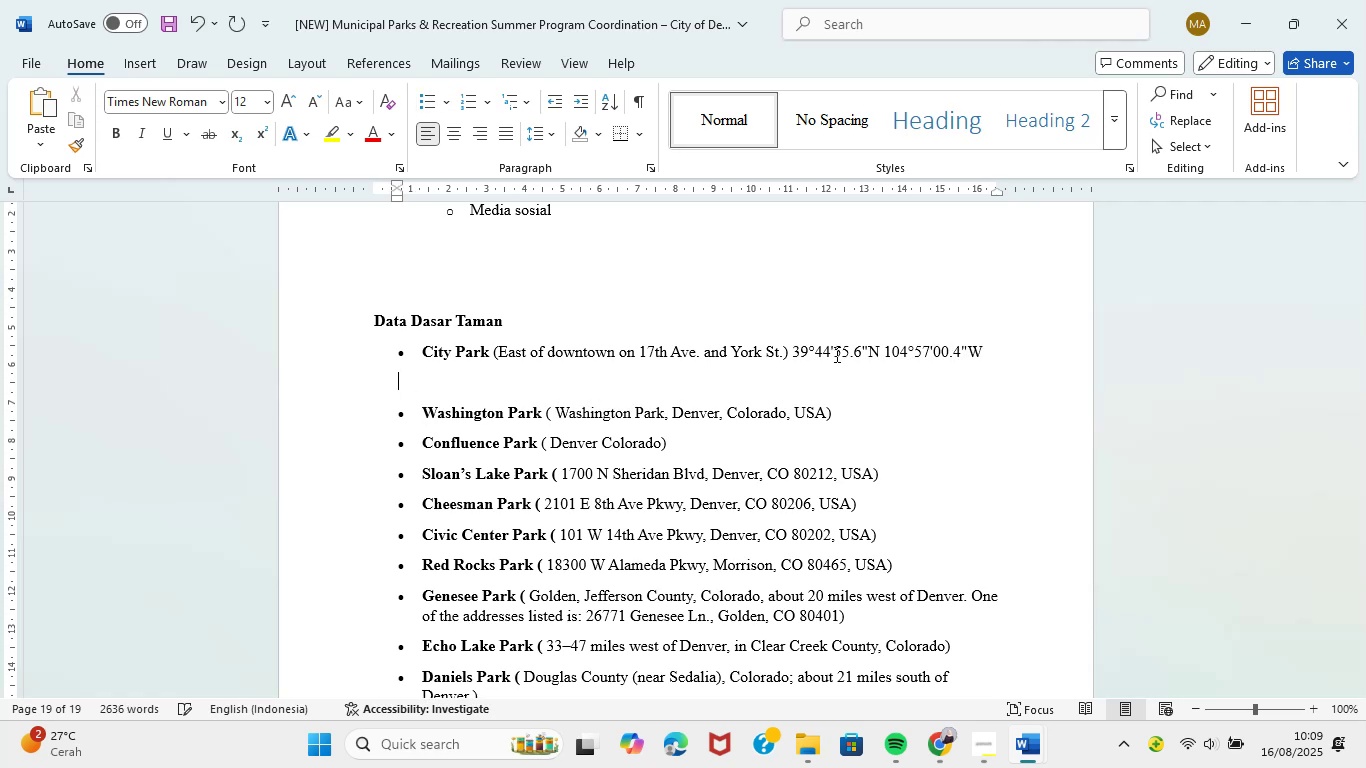 
key(Backspace)
 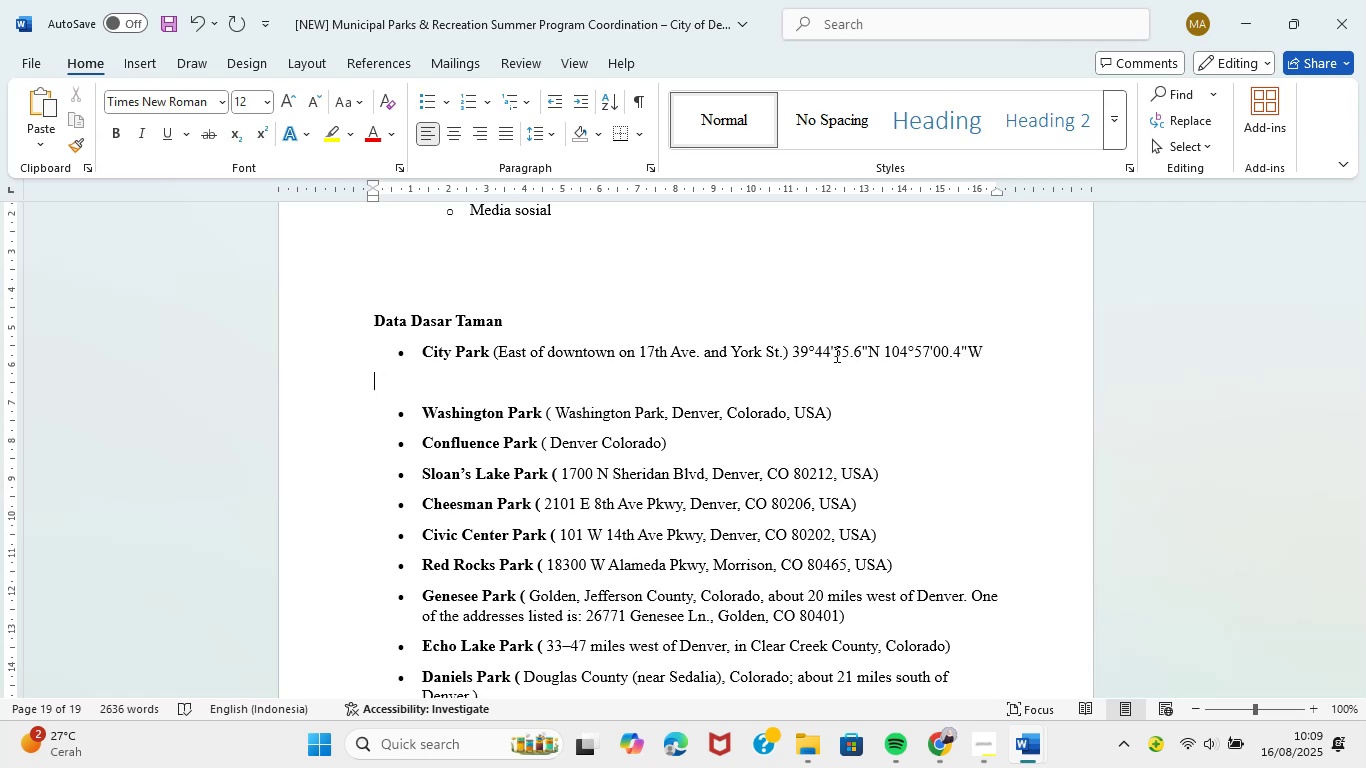 
left_click([942, 745])
 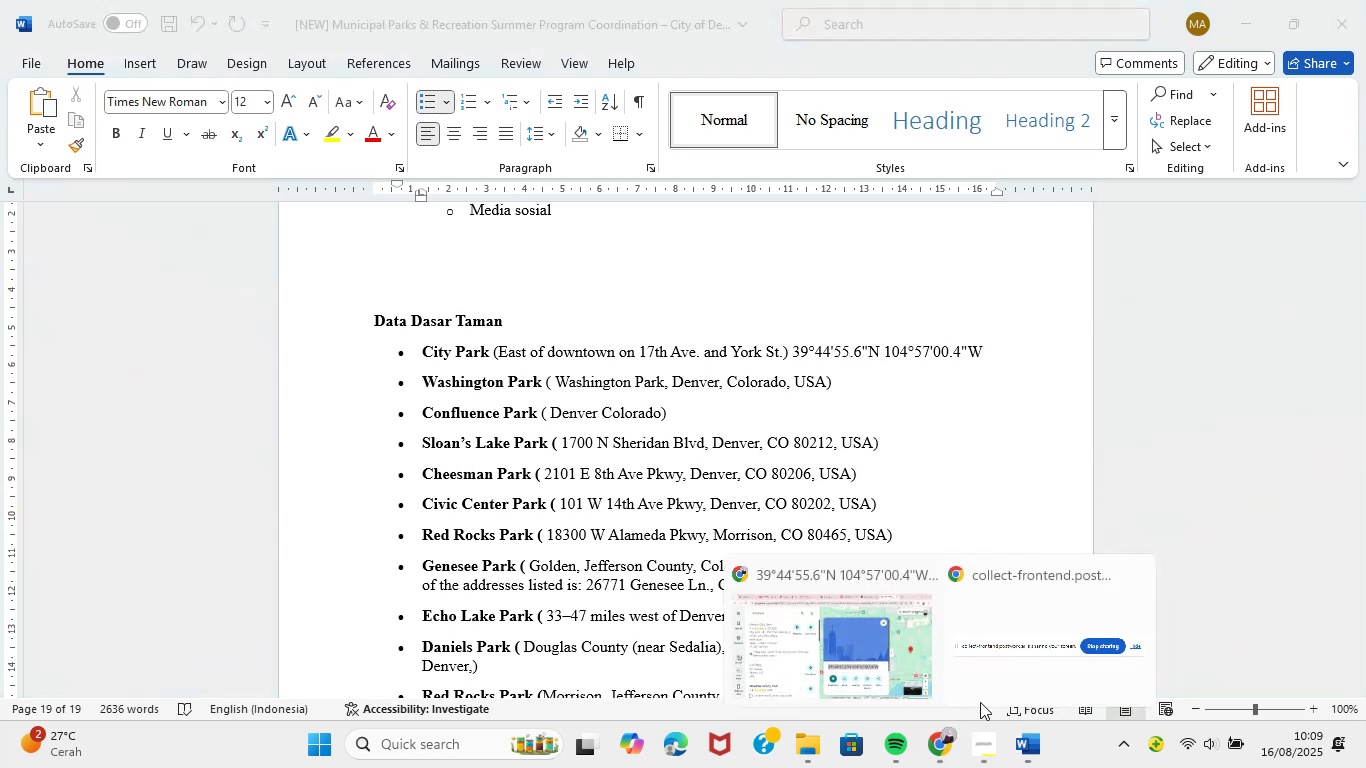 
left_click([1006, 680])
 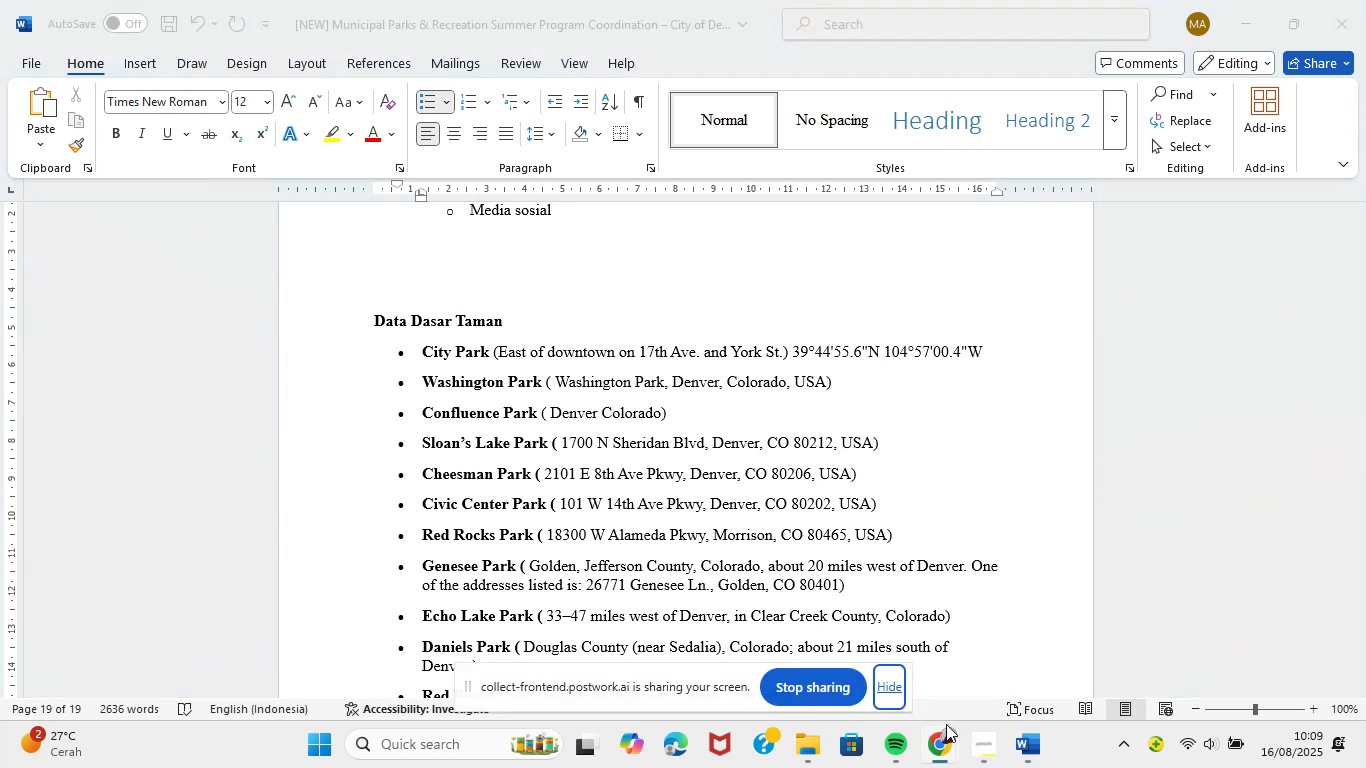 
left_click([933, 735])
 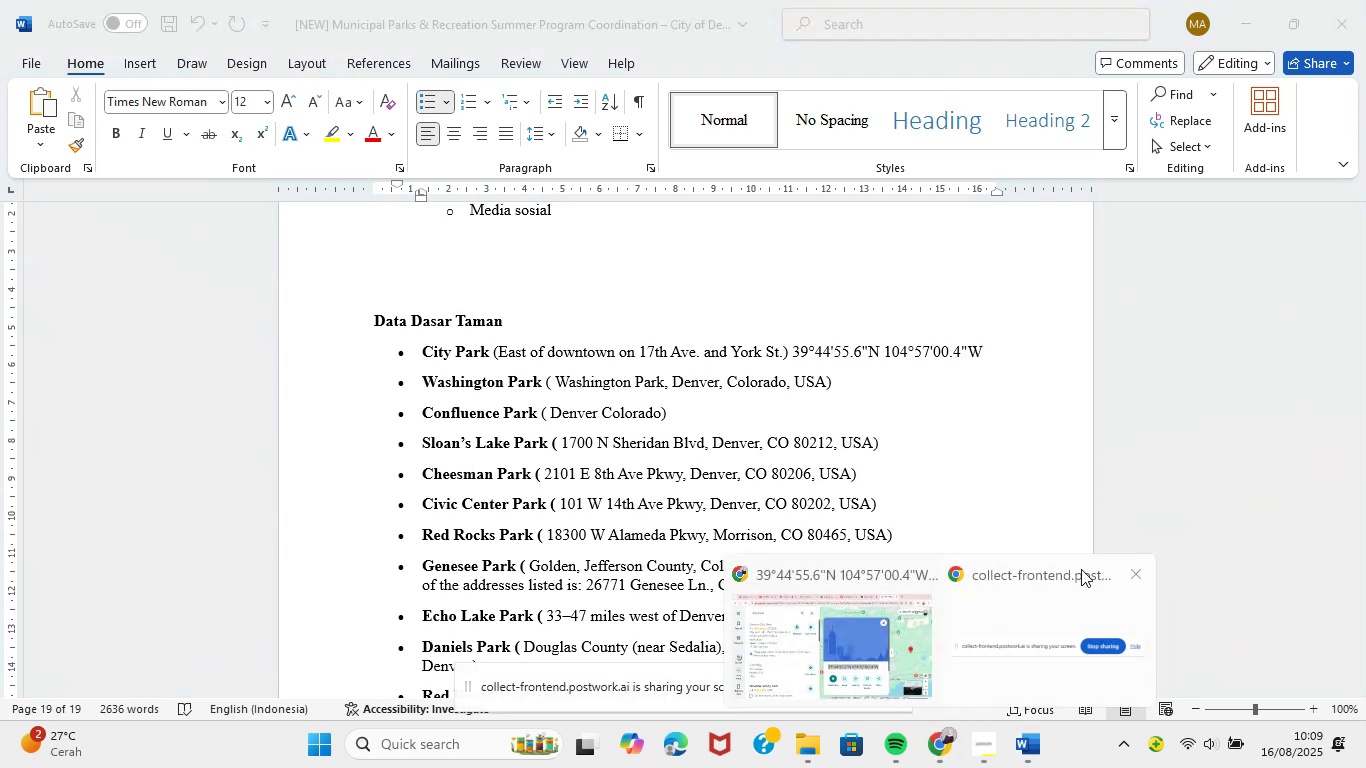 
left_click([1181, 442])
 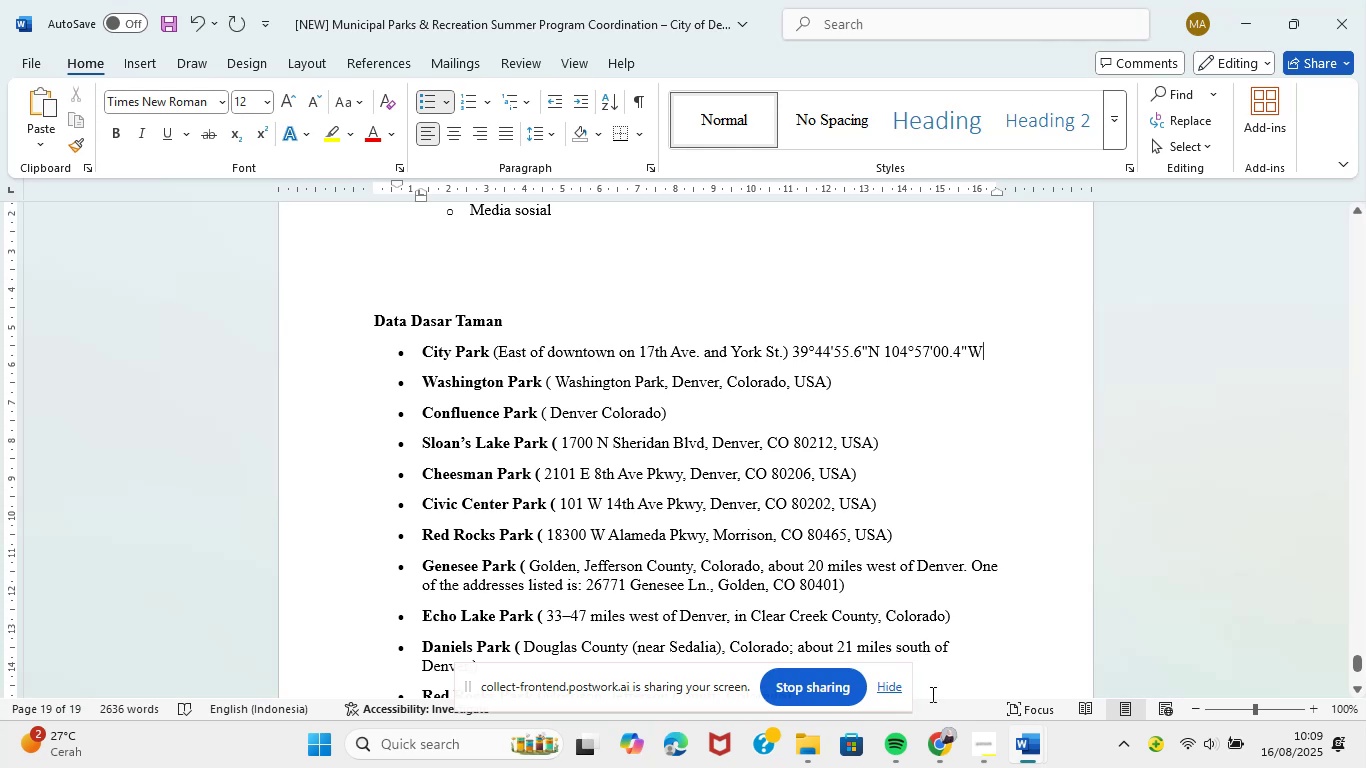 
left_click([934, 732])
 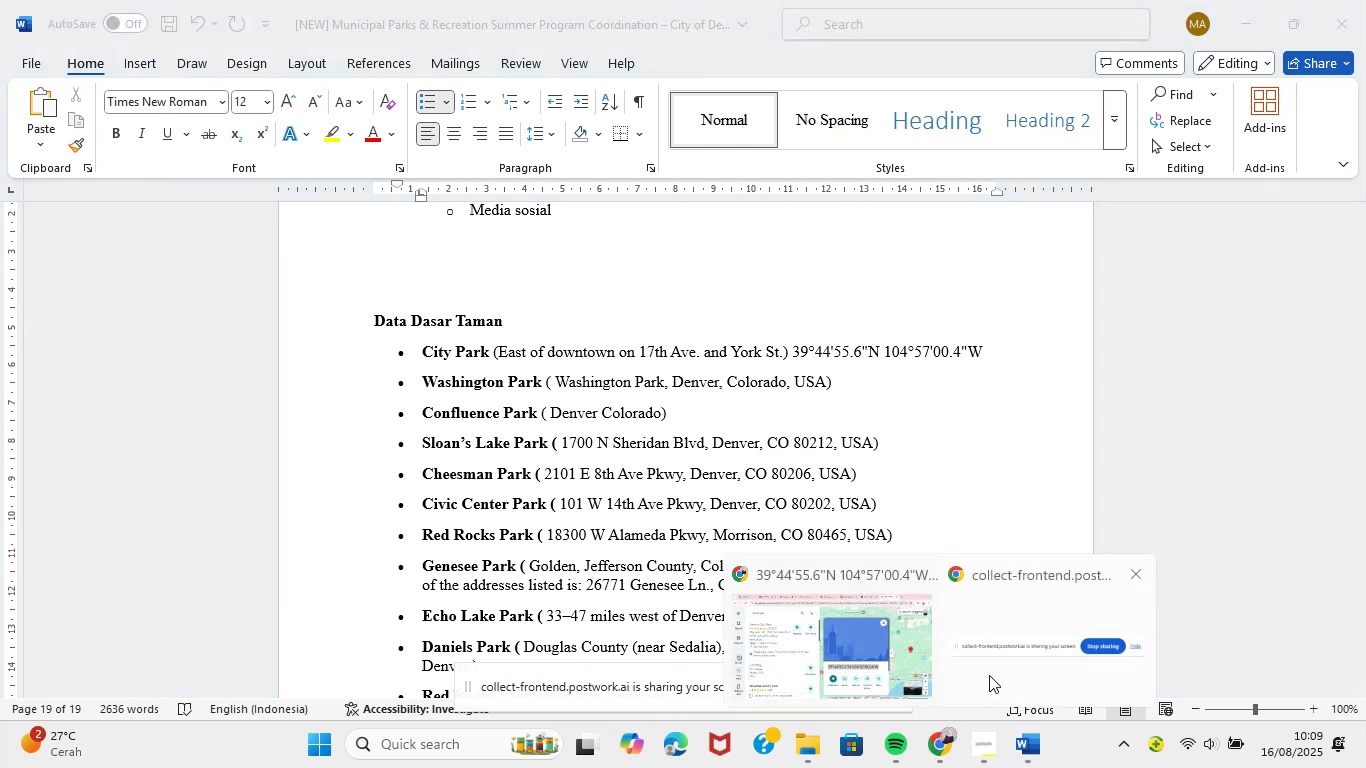 
left_click([989, 673])
 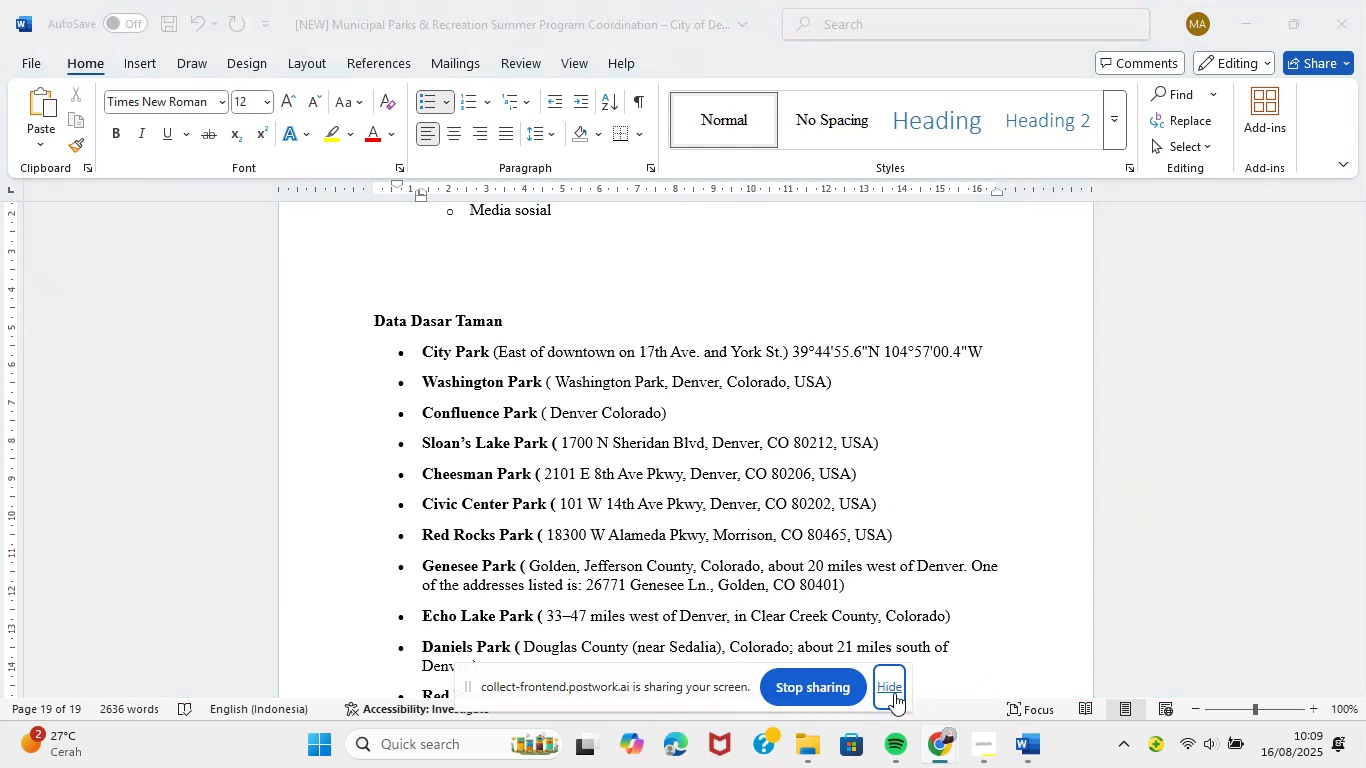 
left_click([896, 693])
 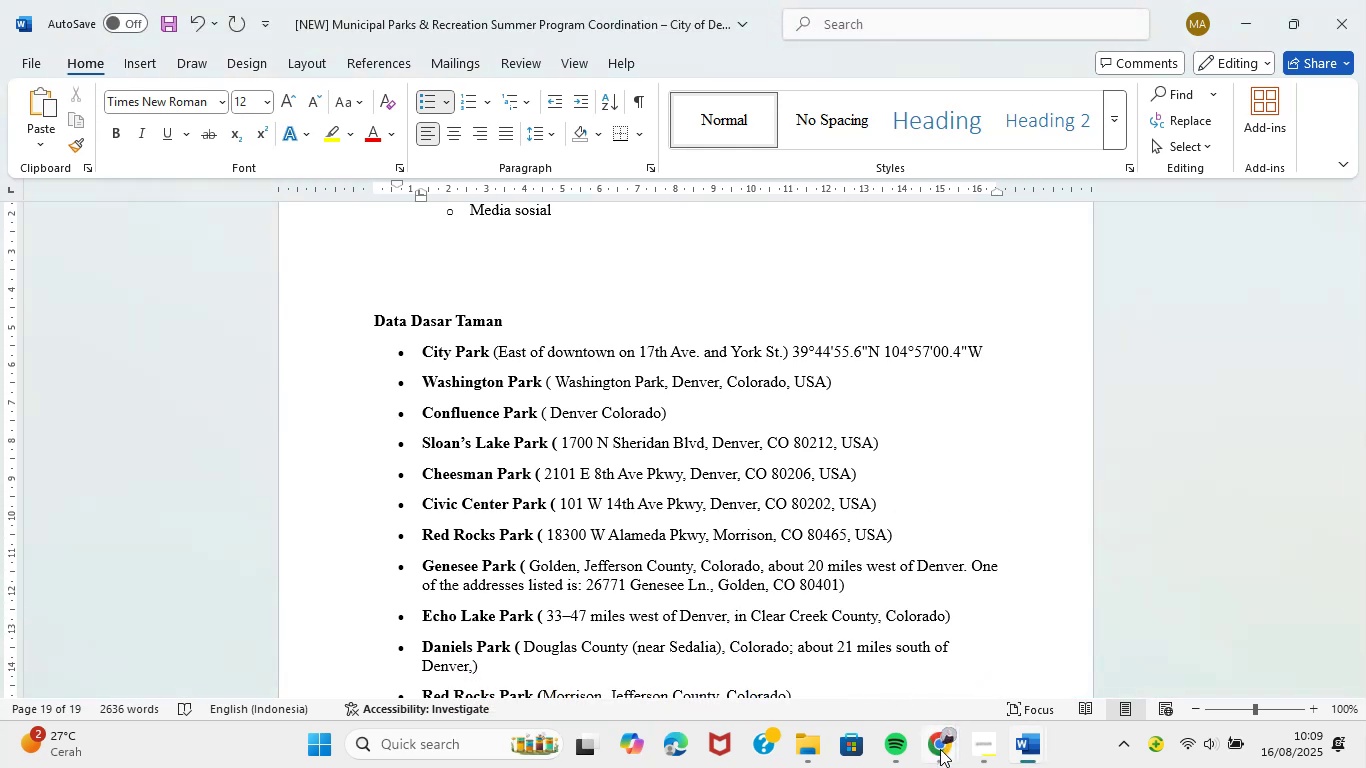 
left_click([940, 750])
 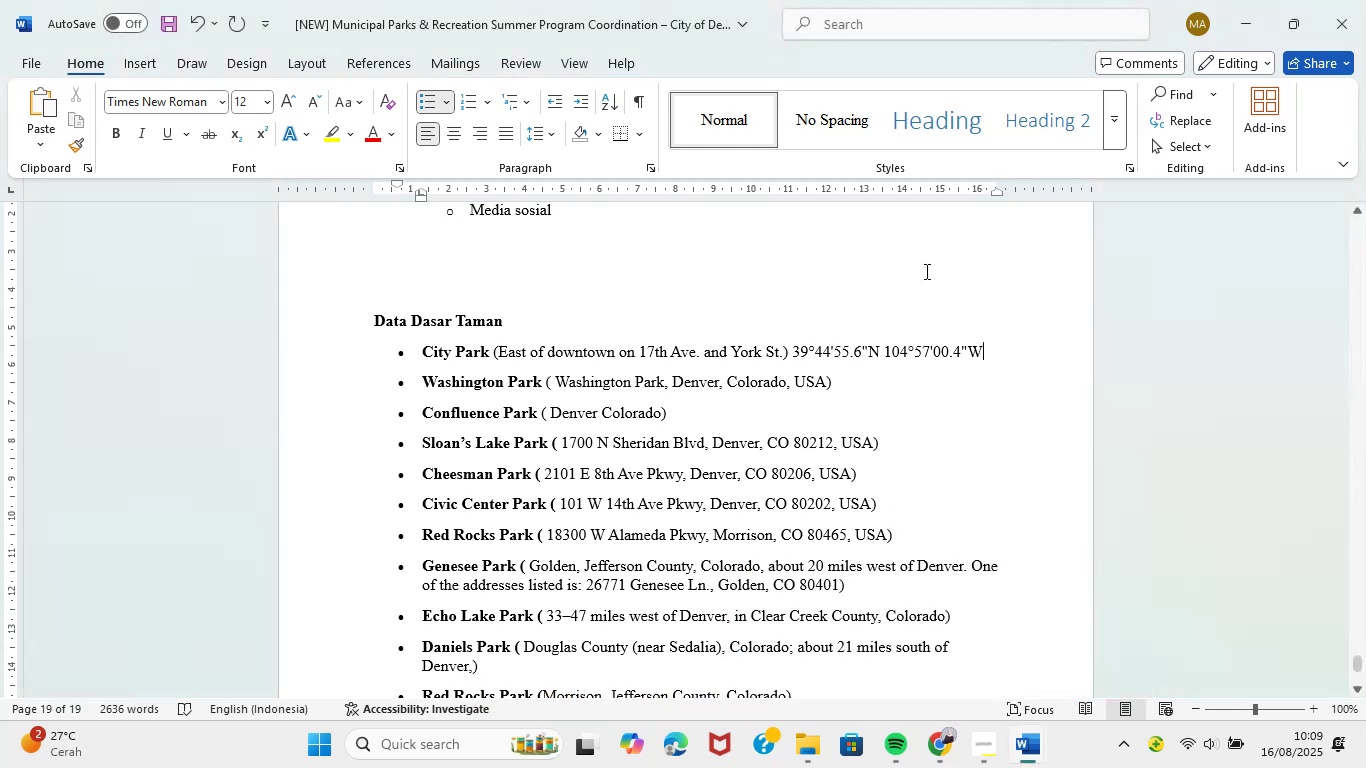 
left_click([940, 755])
 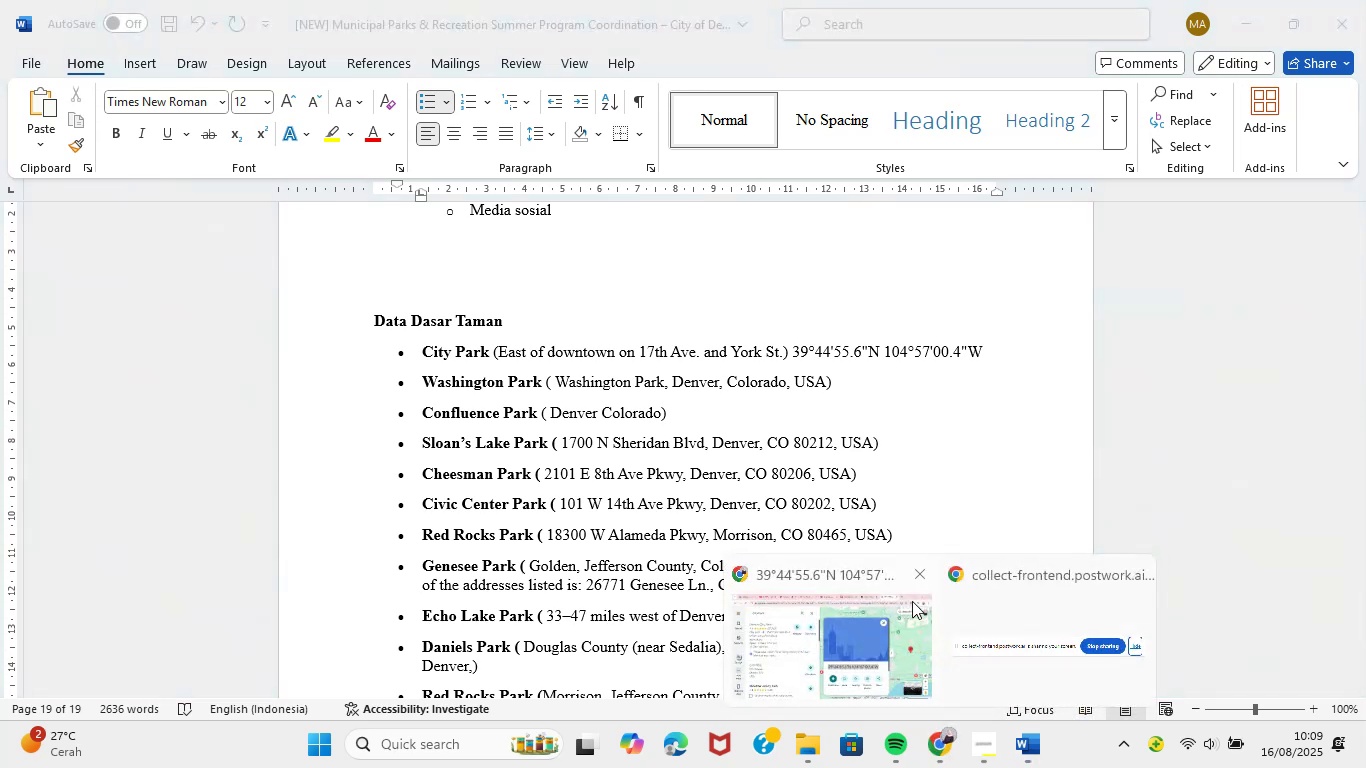 
left_click([904, 594])
 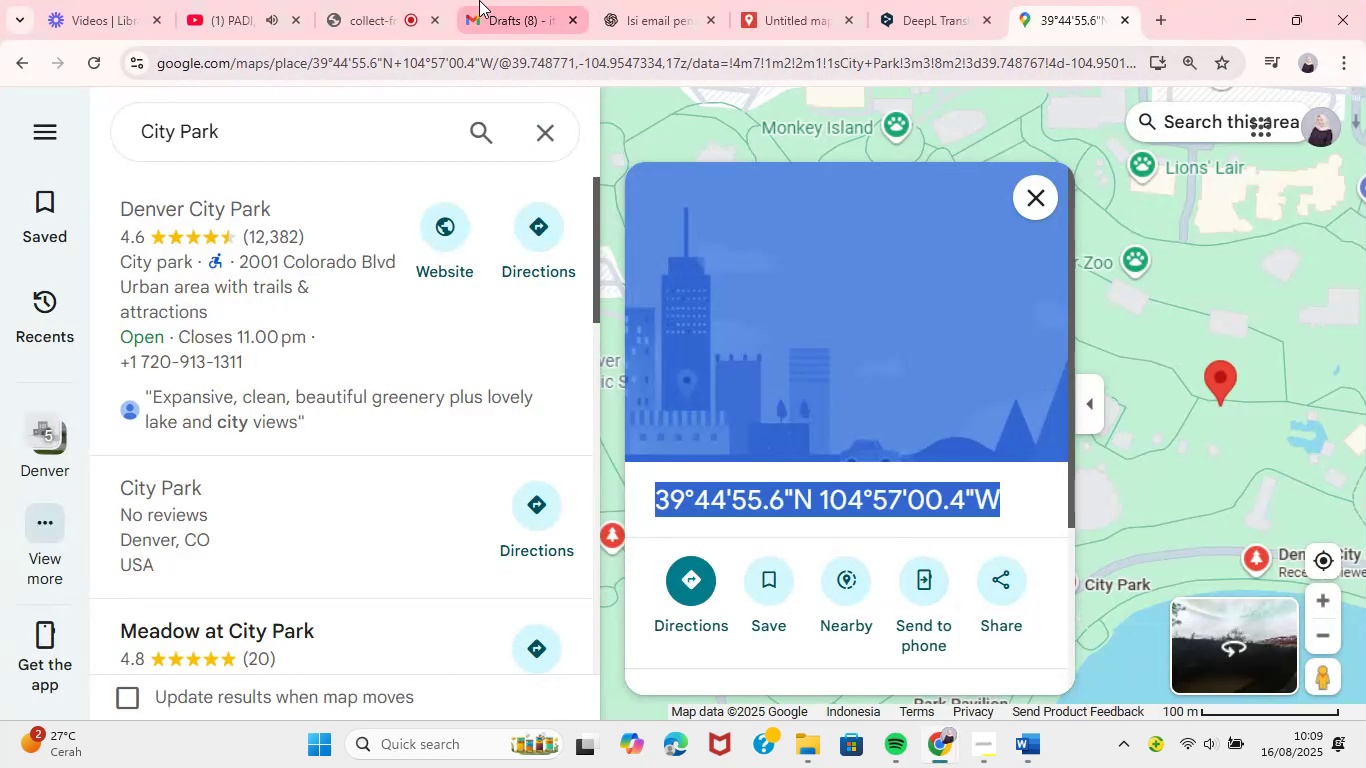 
left_click([380, 0])
 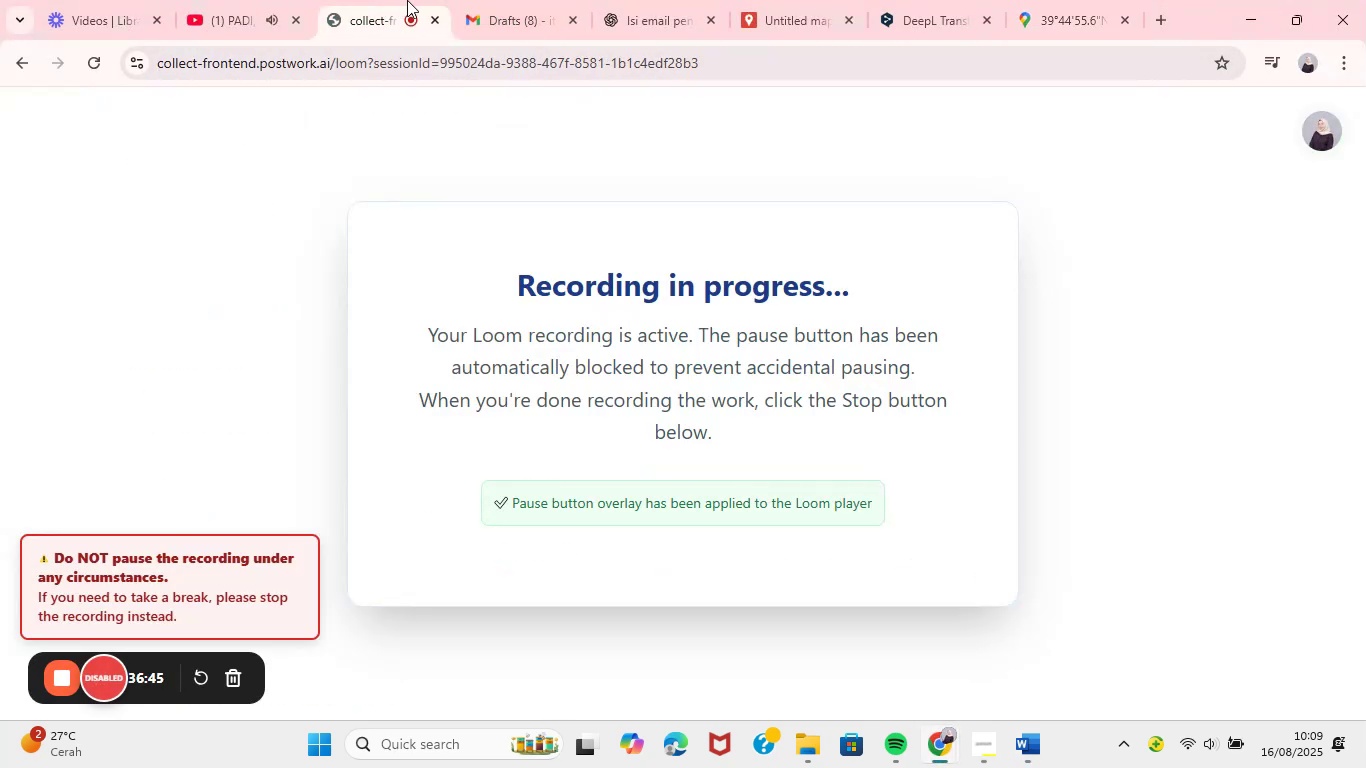 
wait(8.88)
 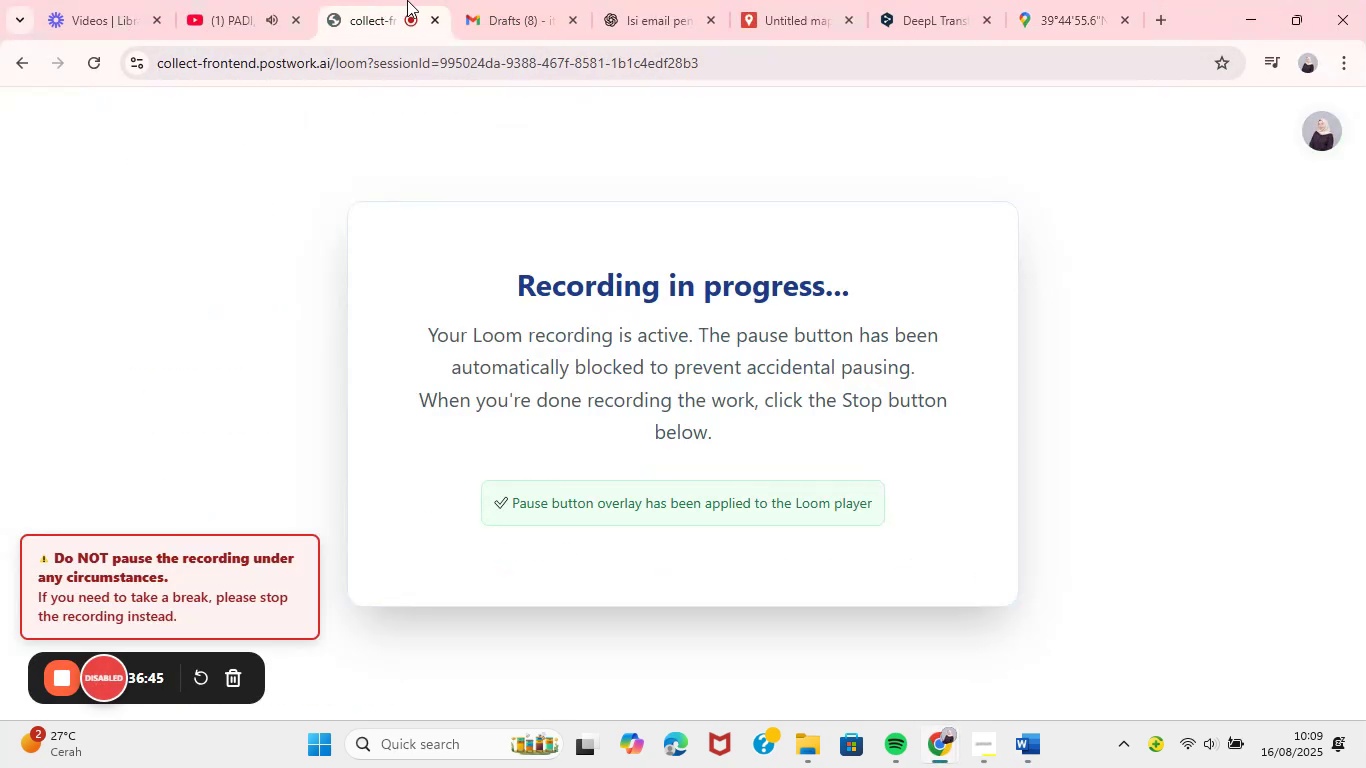 
left_click([1040, 0])
 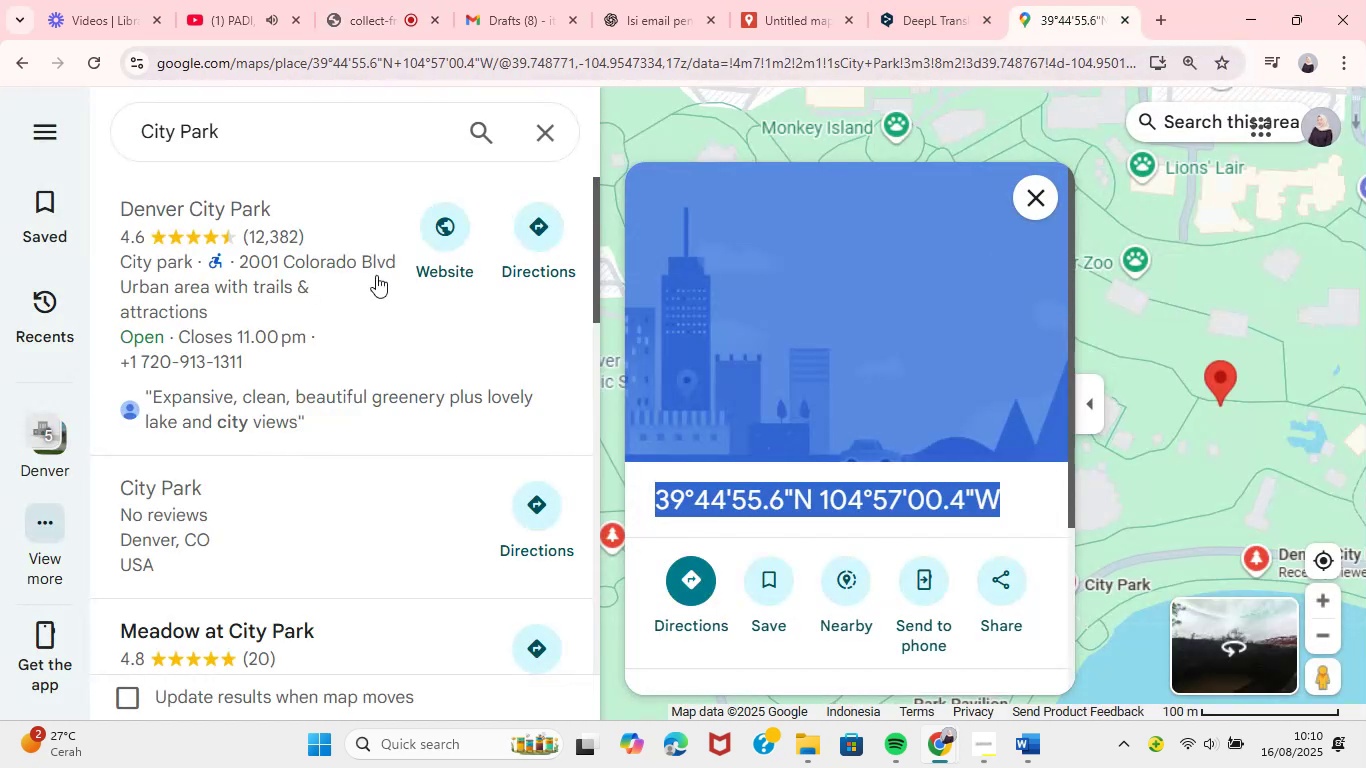 
left_click([245, 142])
 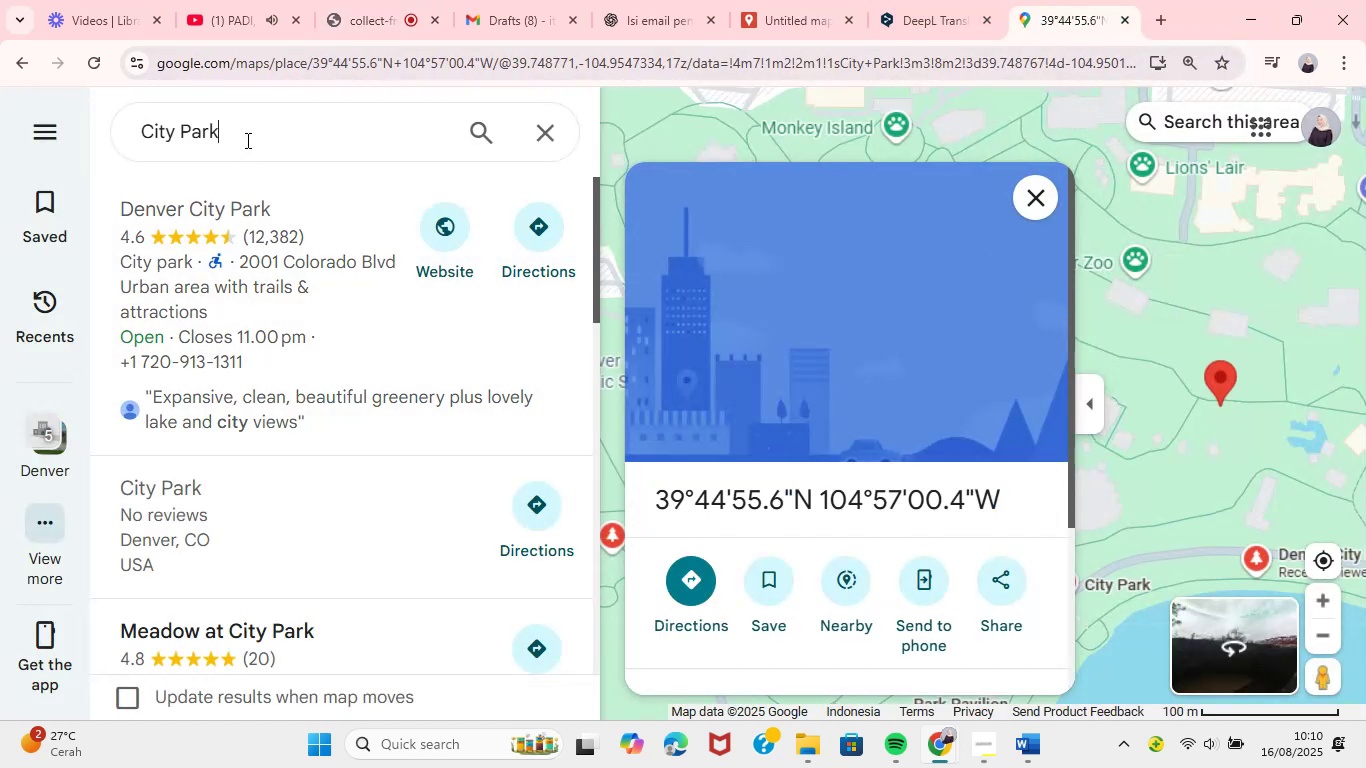 
key(Control+A)
 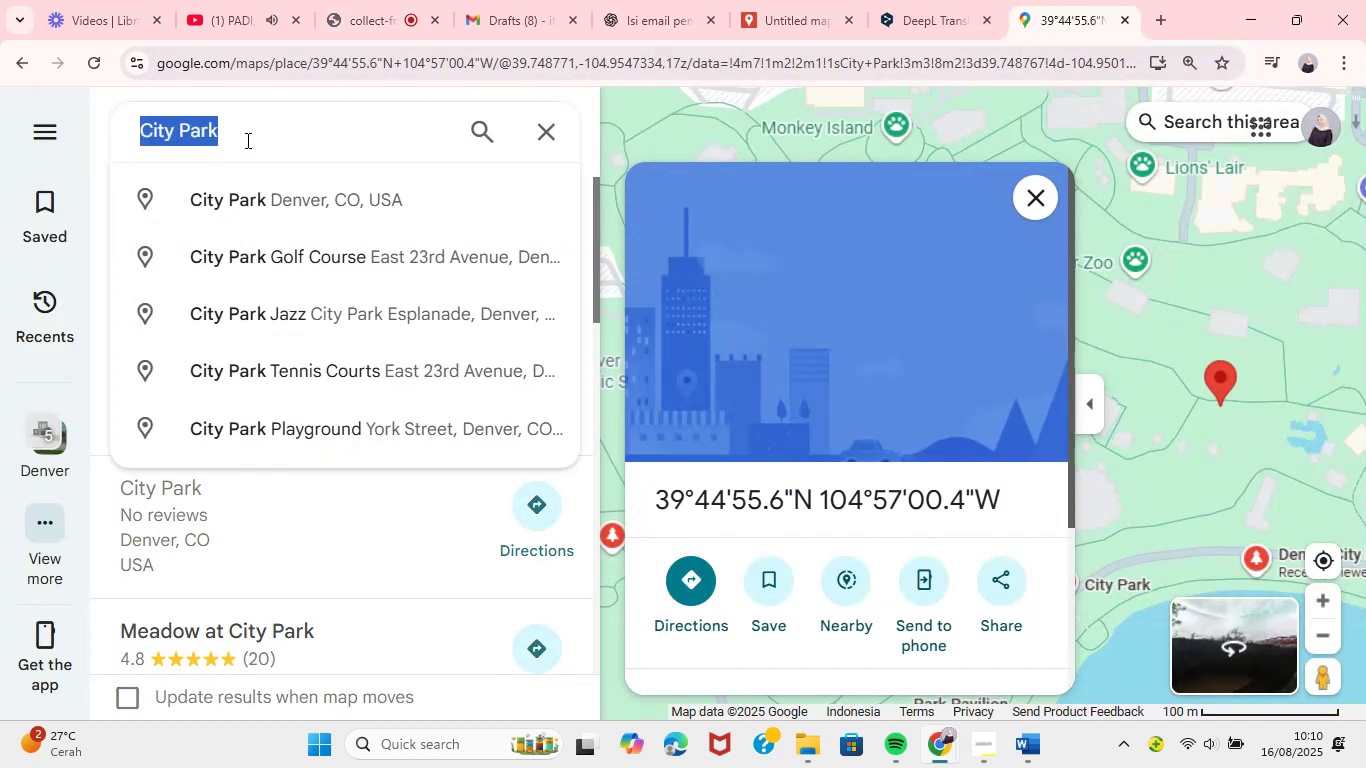 
key(Control+V)
 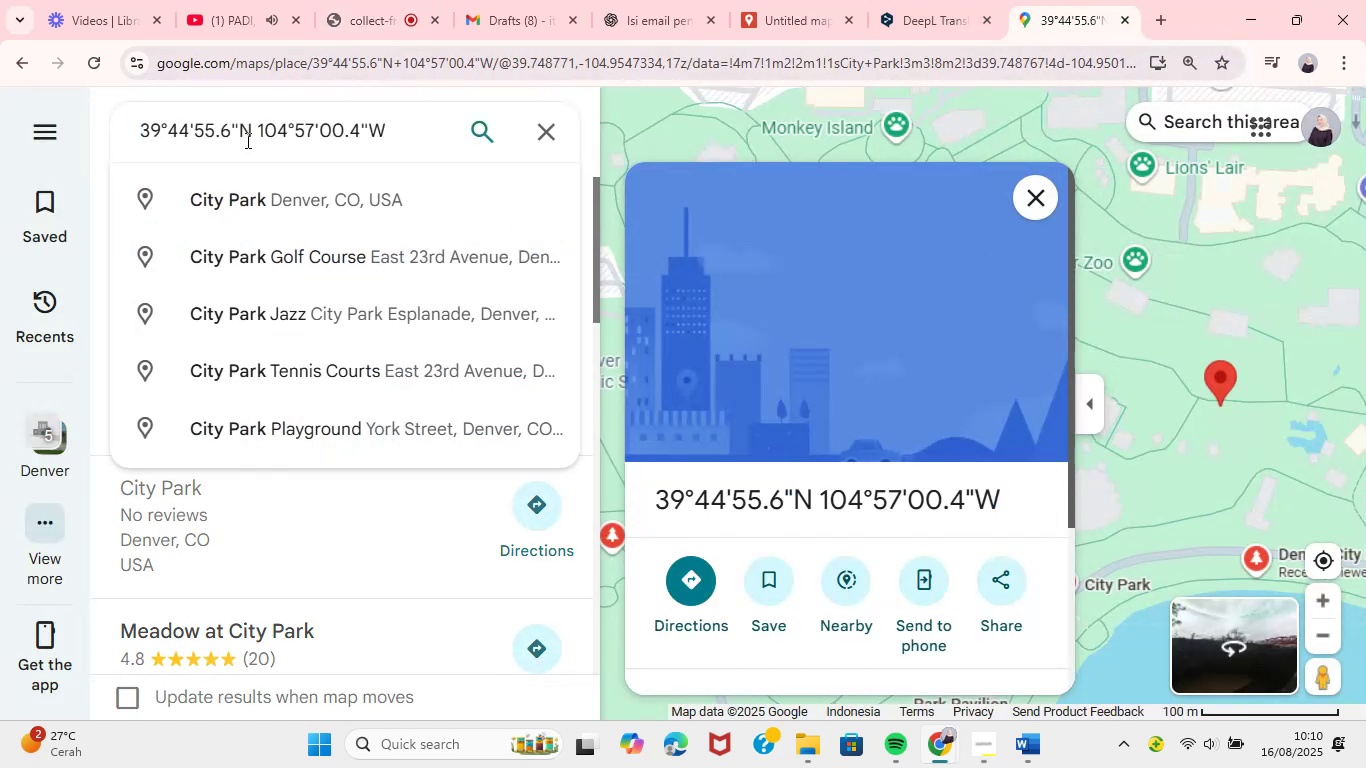 
key(Control+A)
 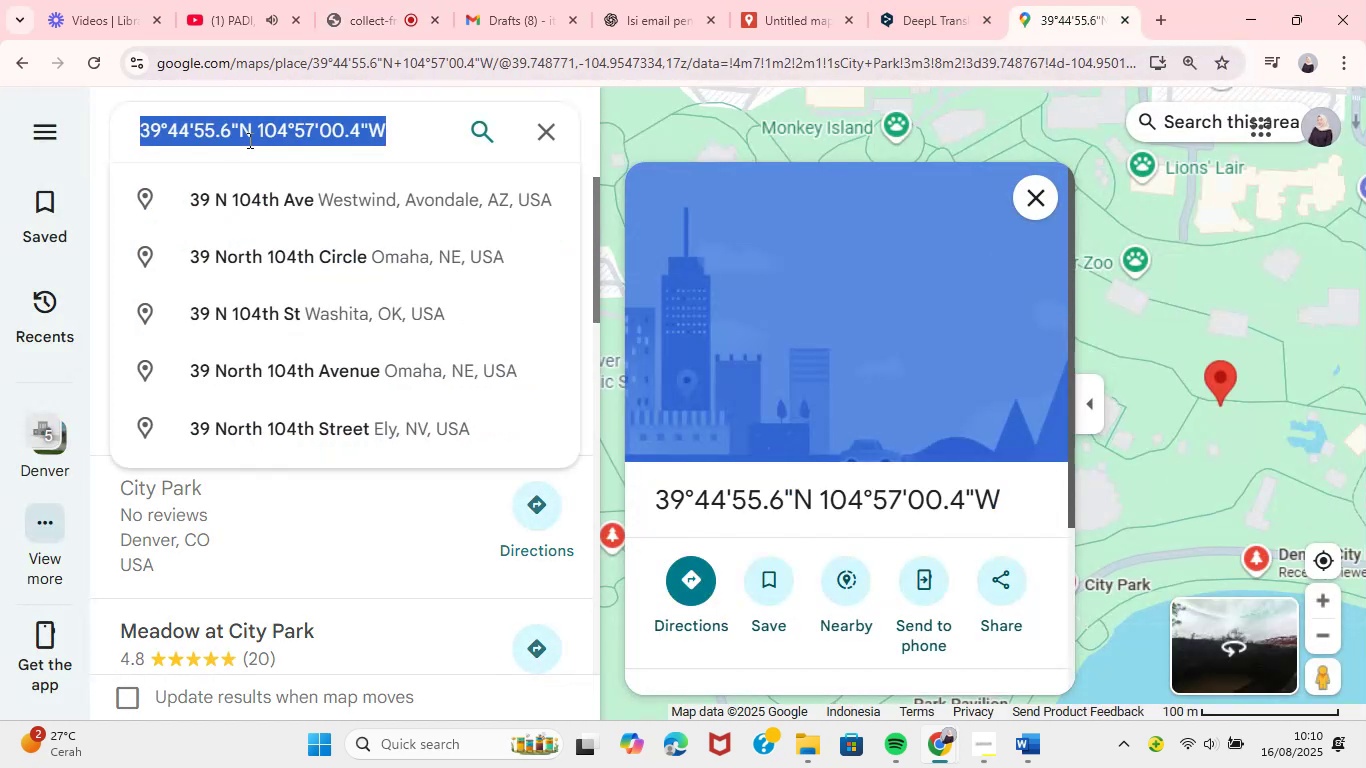 
key(Backspace)
 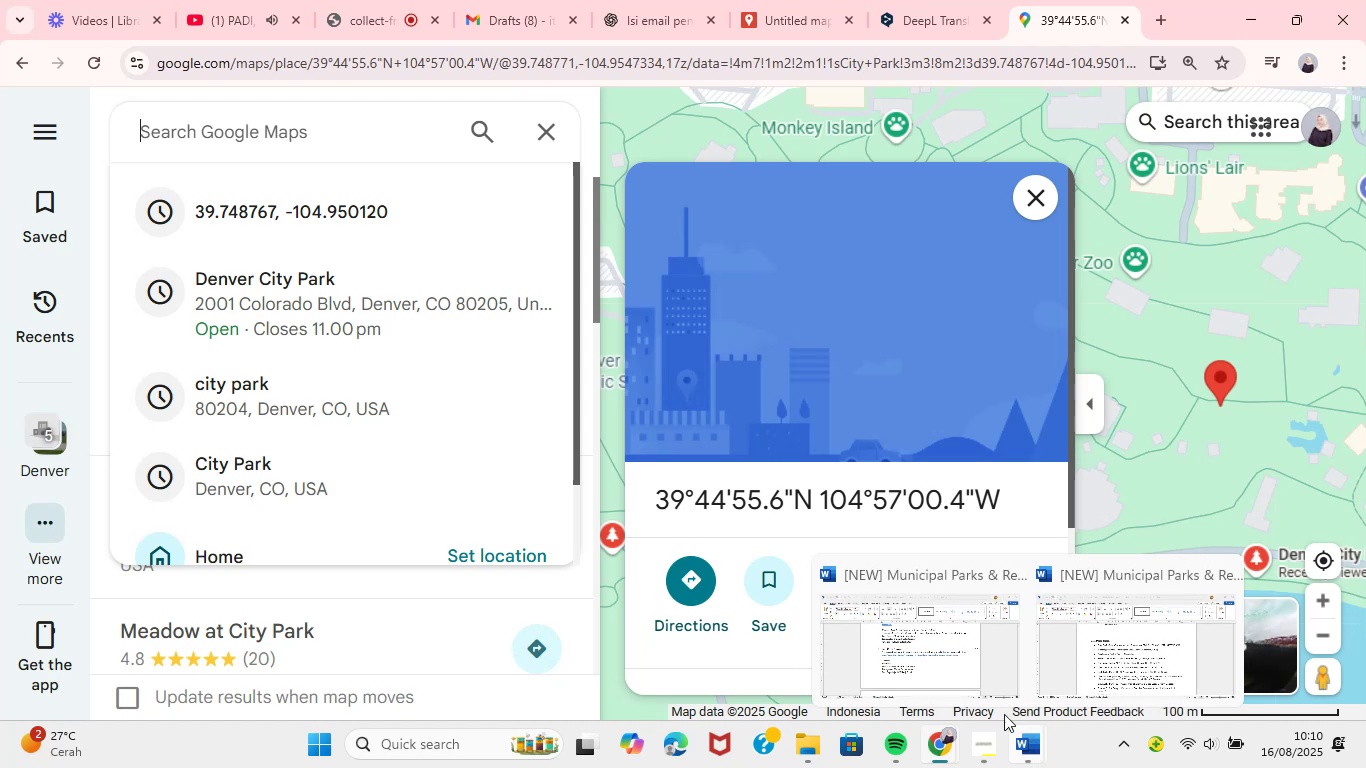 
left_click([981, 672])
 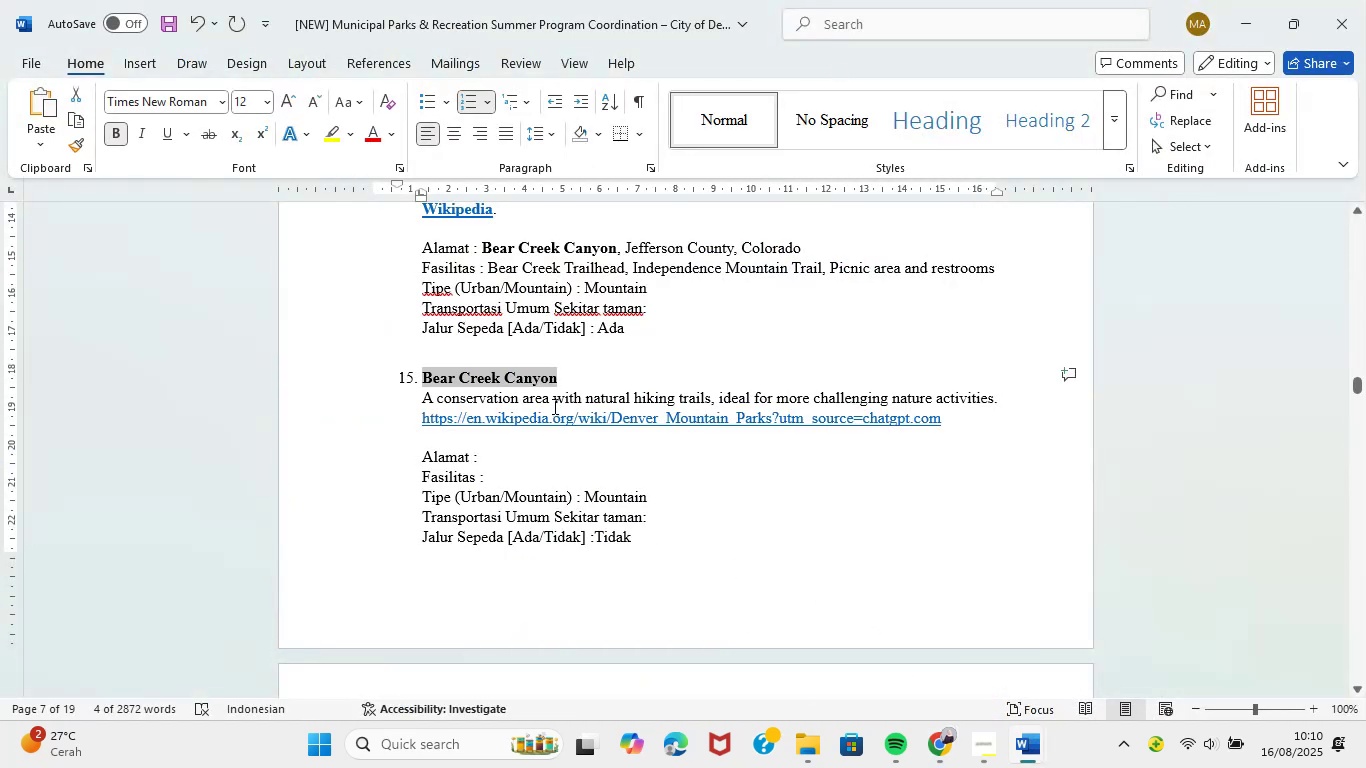 
key(Control+C)
 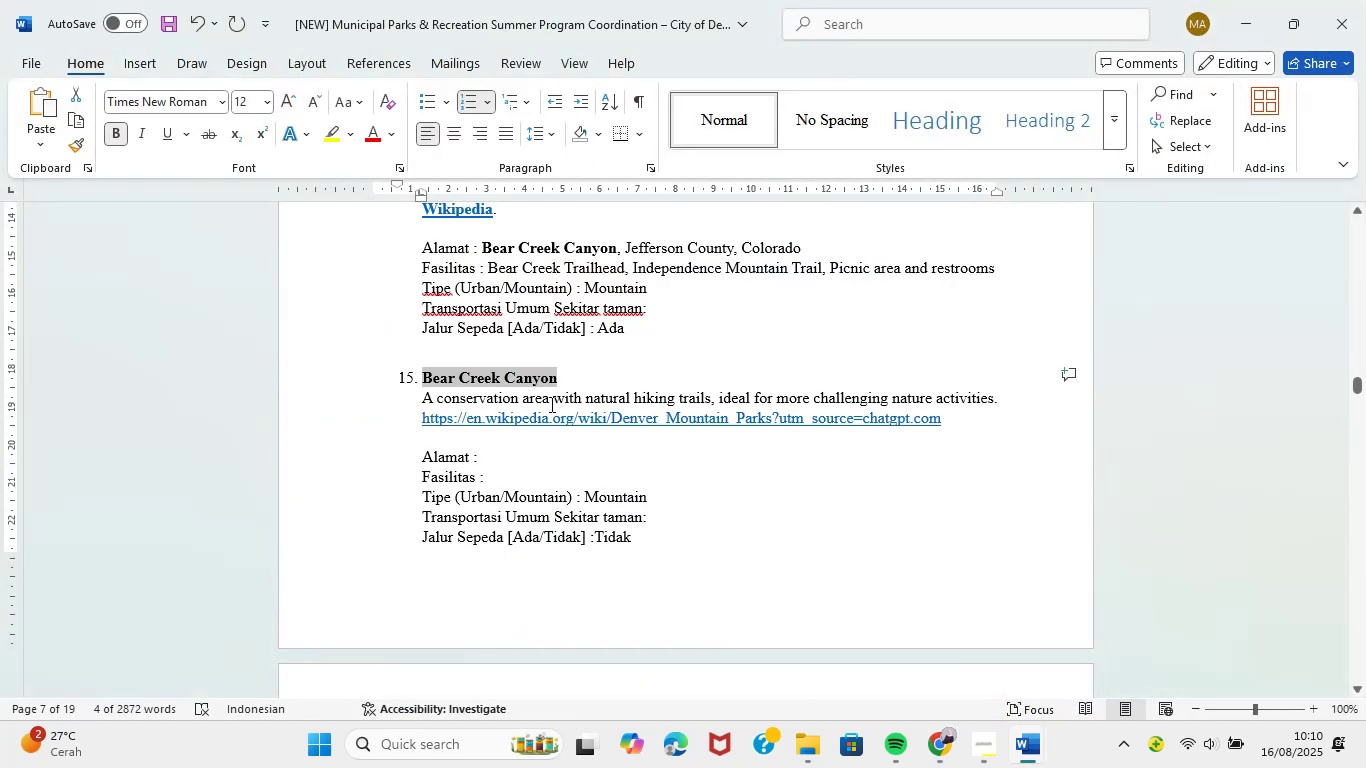 
key(Control+C)
 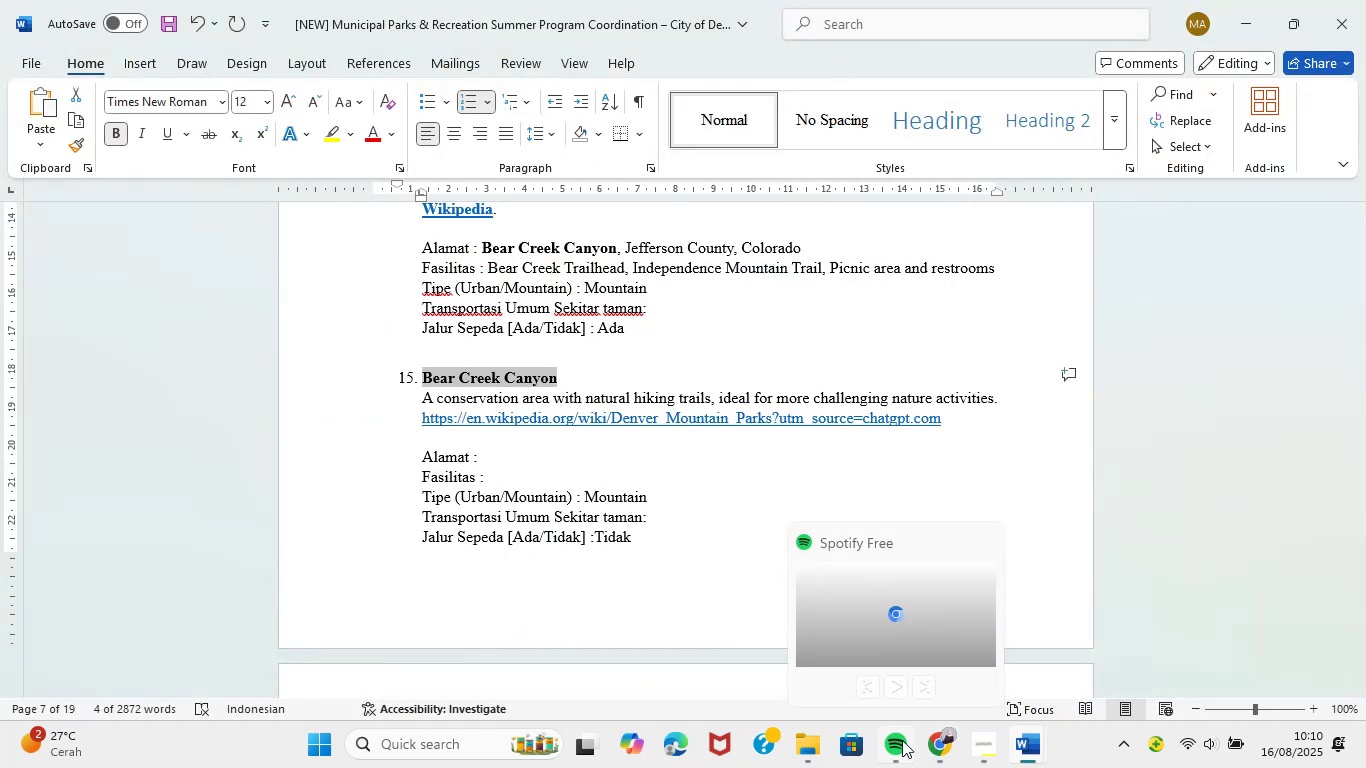 
left_click([927, 749])
 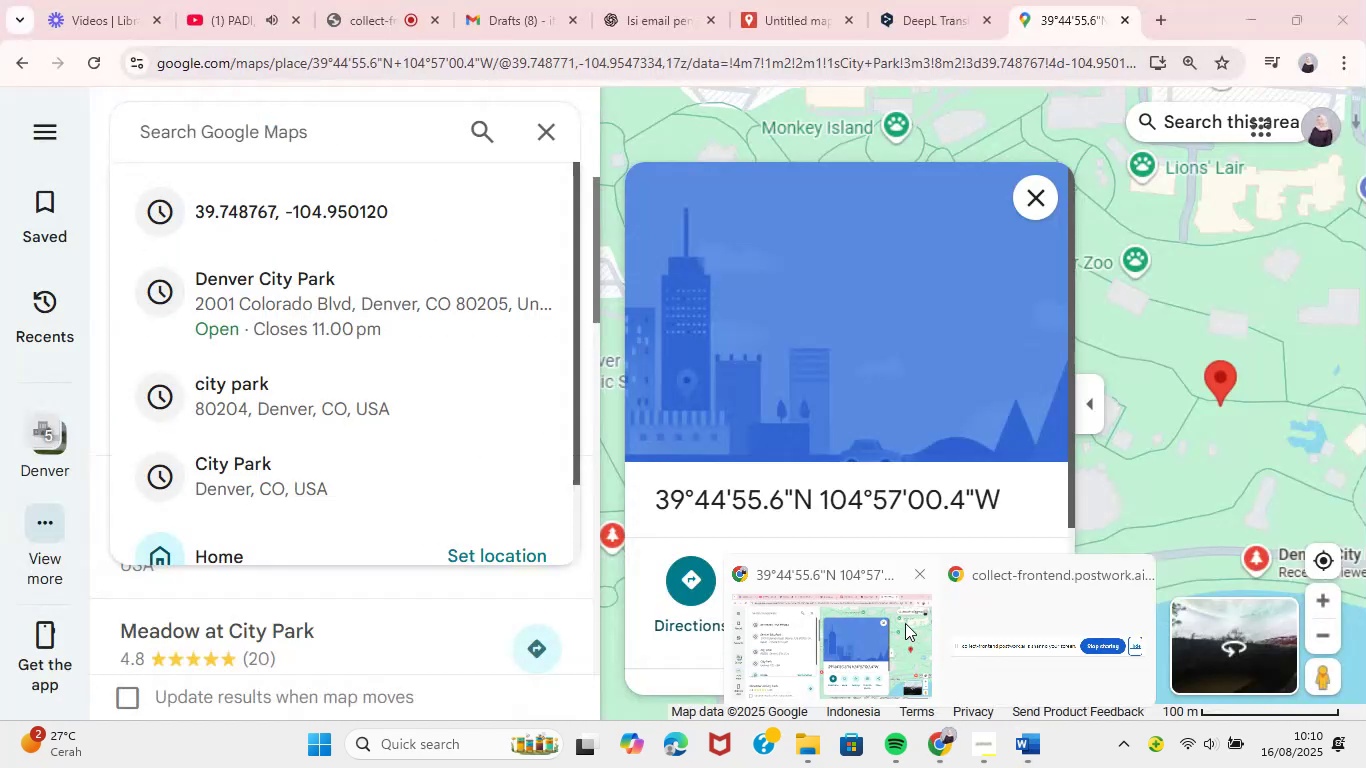 
left_click([904, 622])
 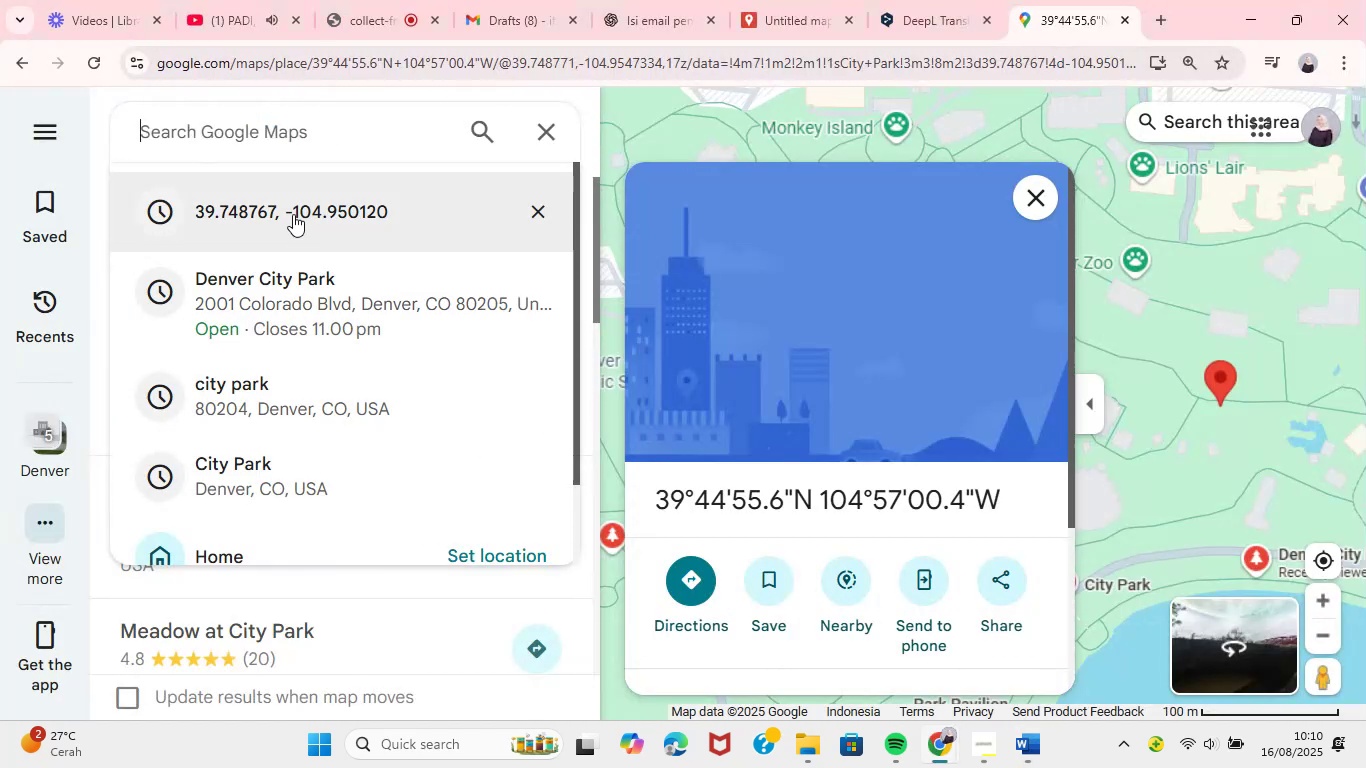 
key(Control+V)
 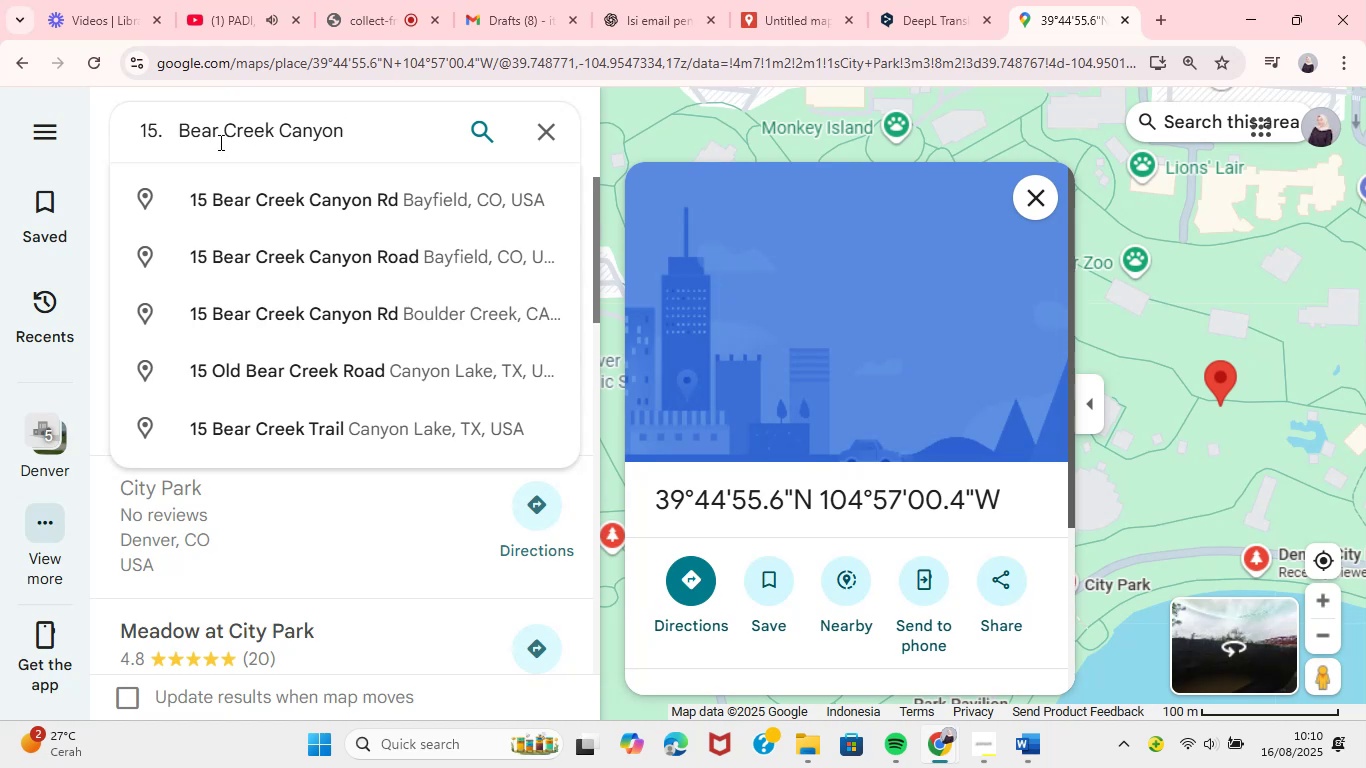 
left_click([176, 129])
 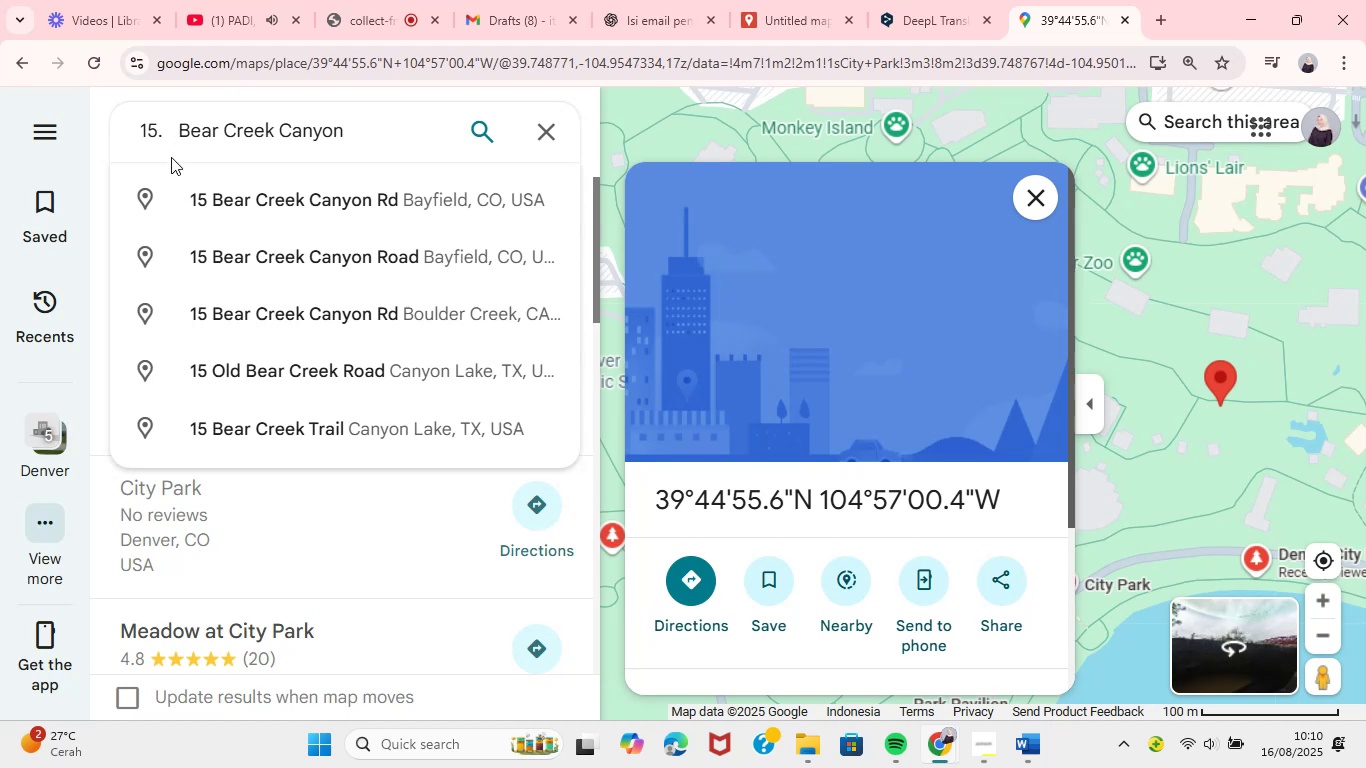 
key(Backspace)
 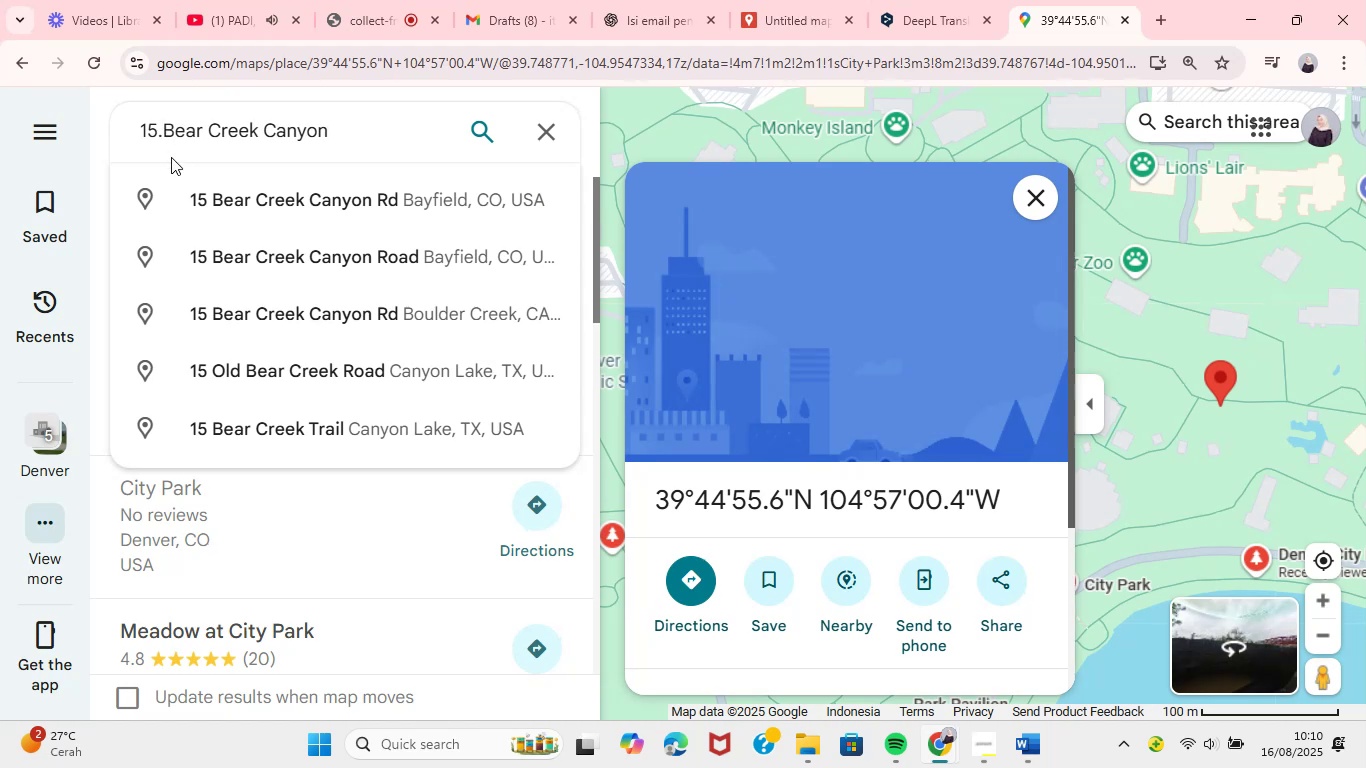 
key(Backspace)
 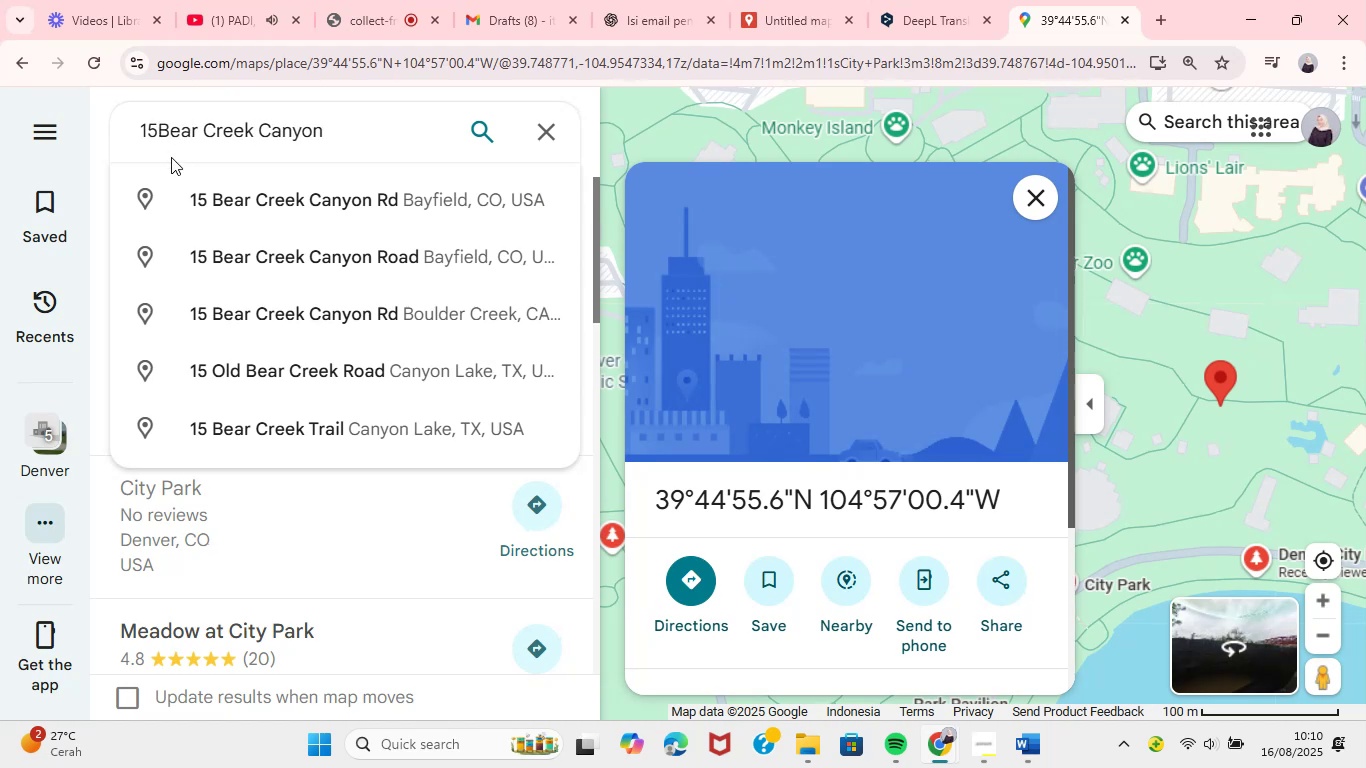 
key(Backspace)
 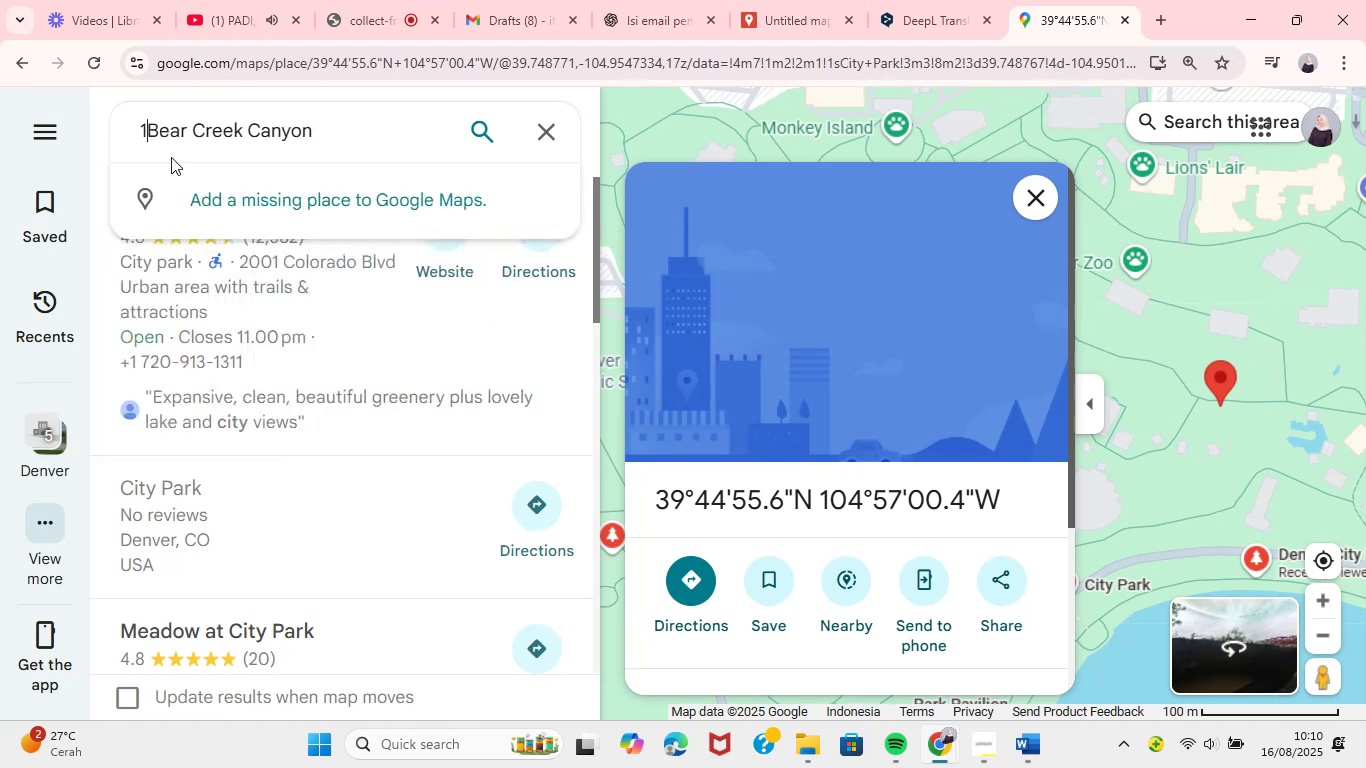 
key(Backspace)
 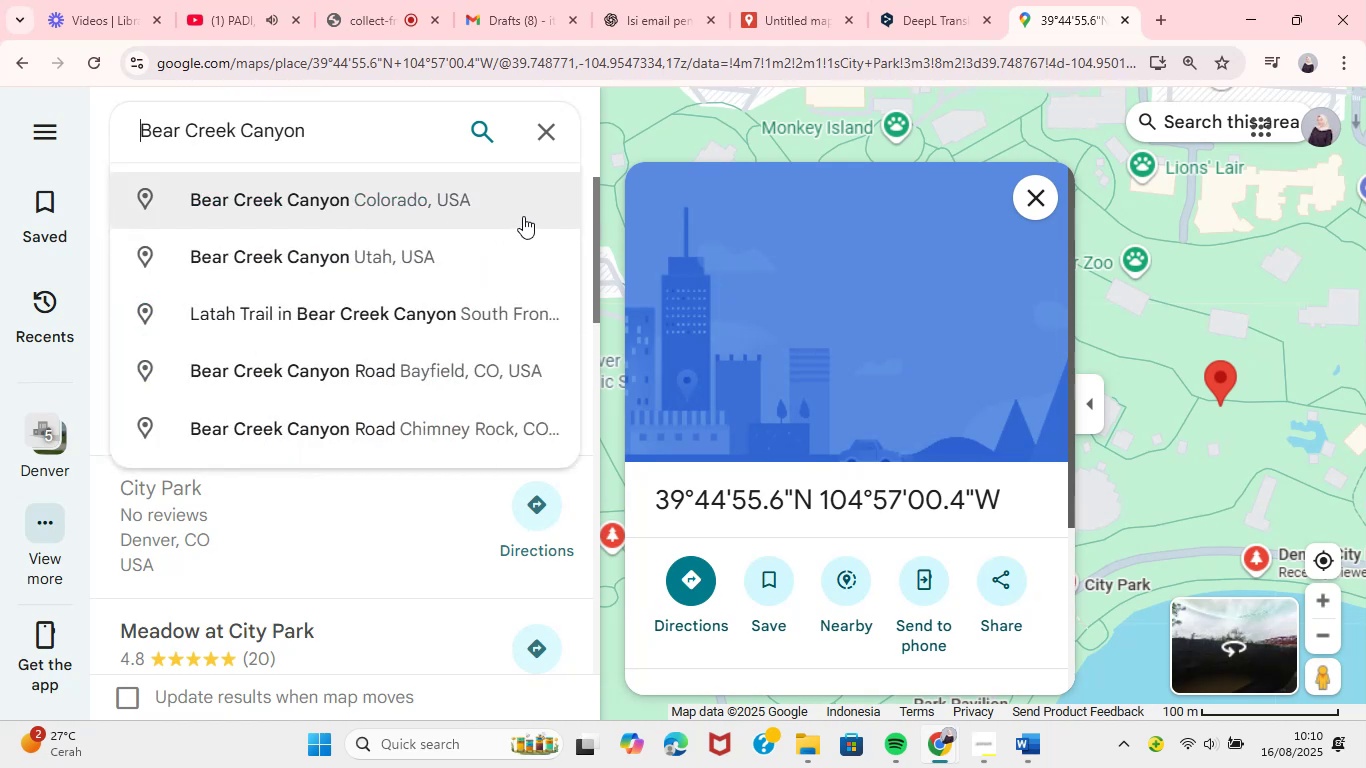 
left_click([523, 215])
 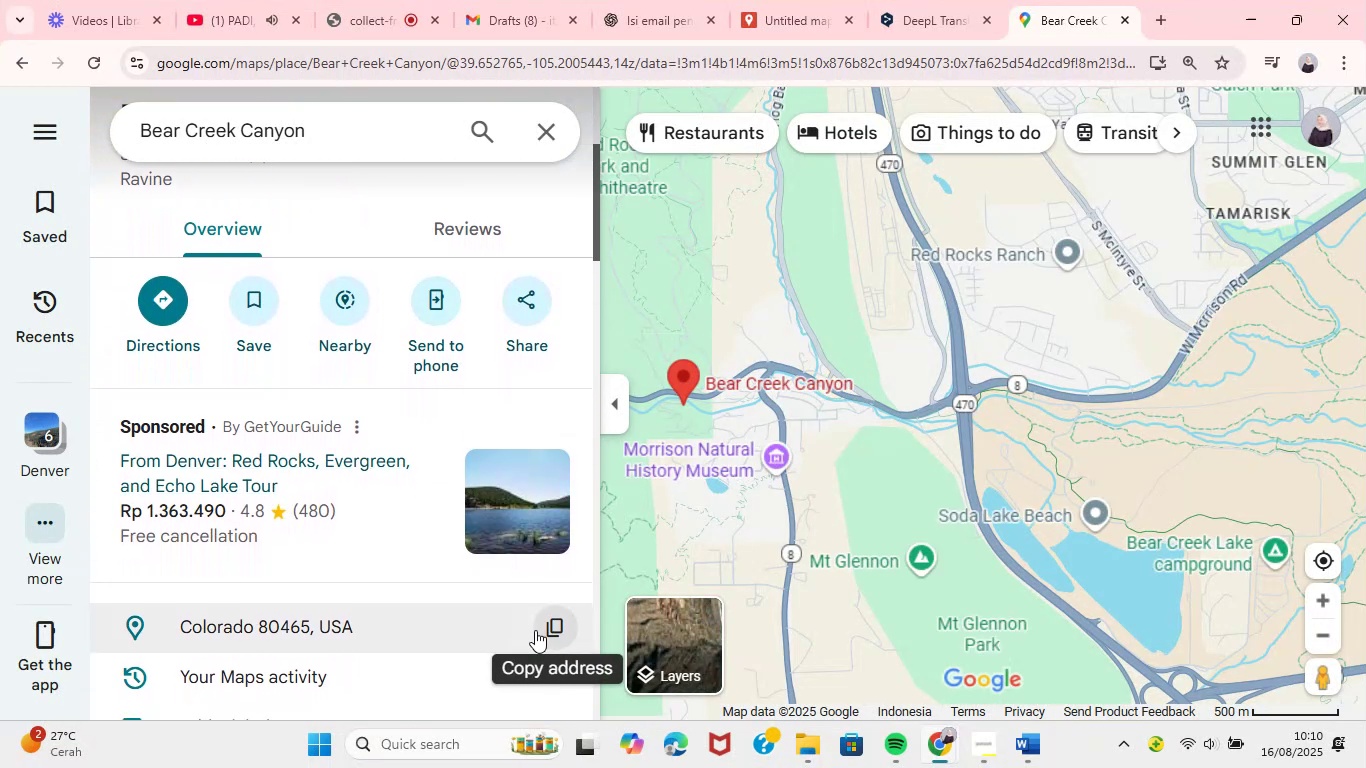 
wait(17.54)
 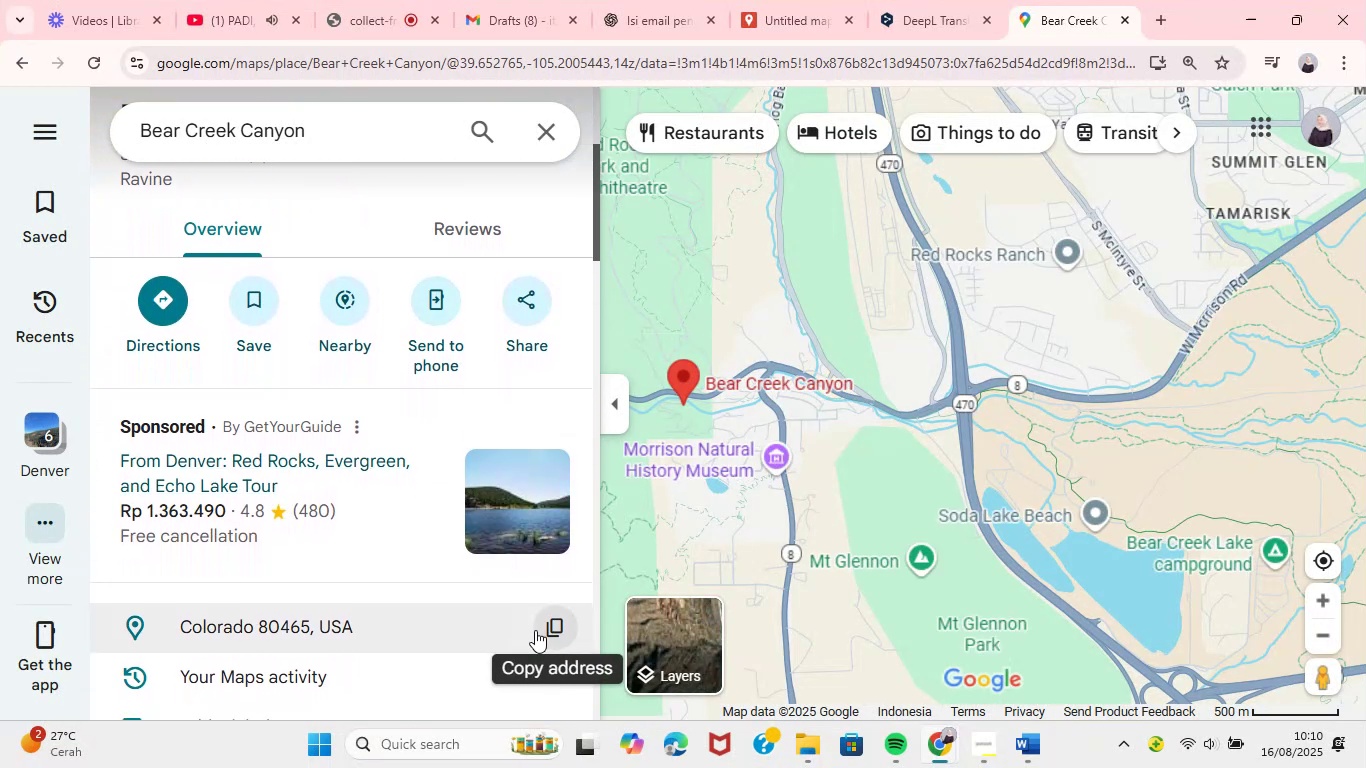 
left_click([681, 386])
 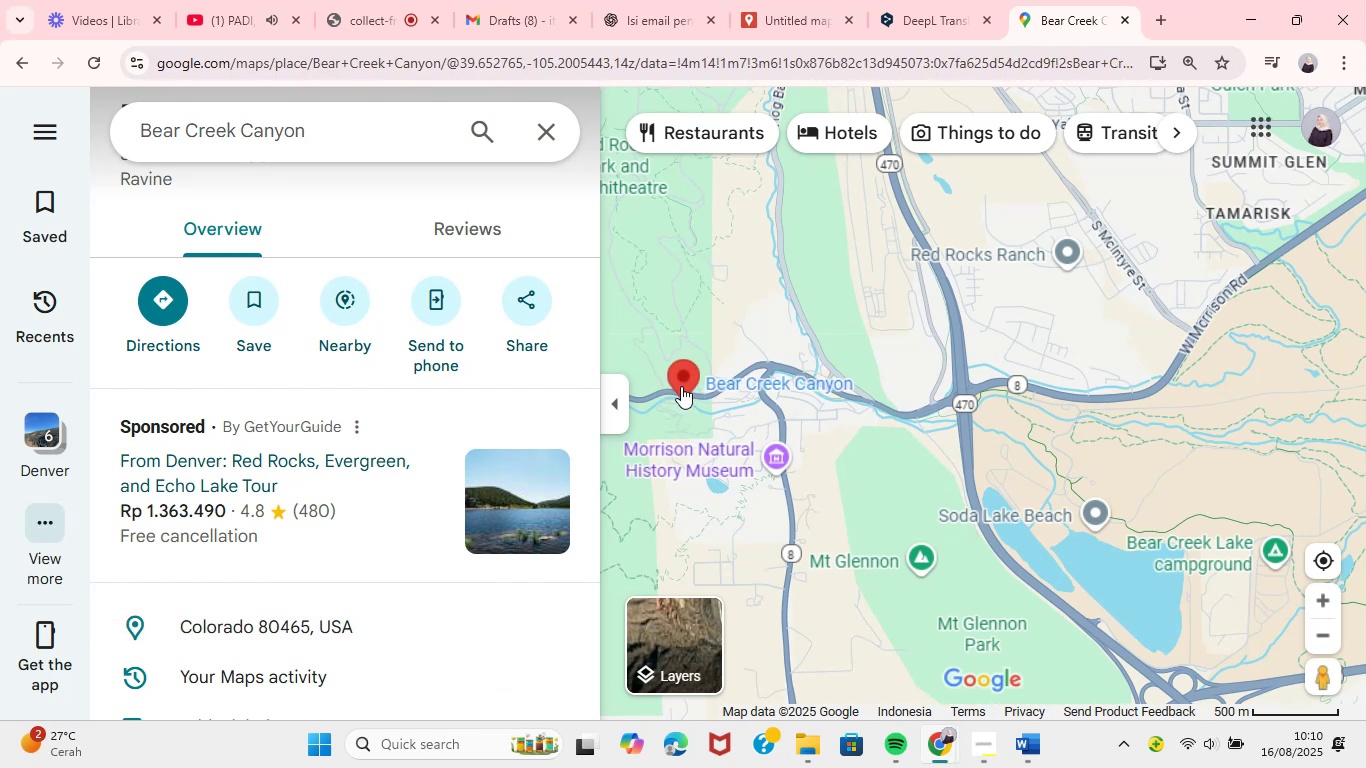 
right_click([681, 386])
 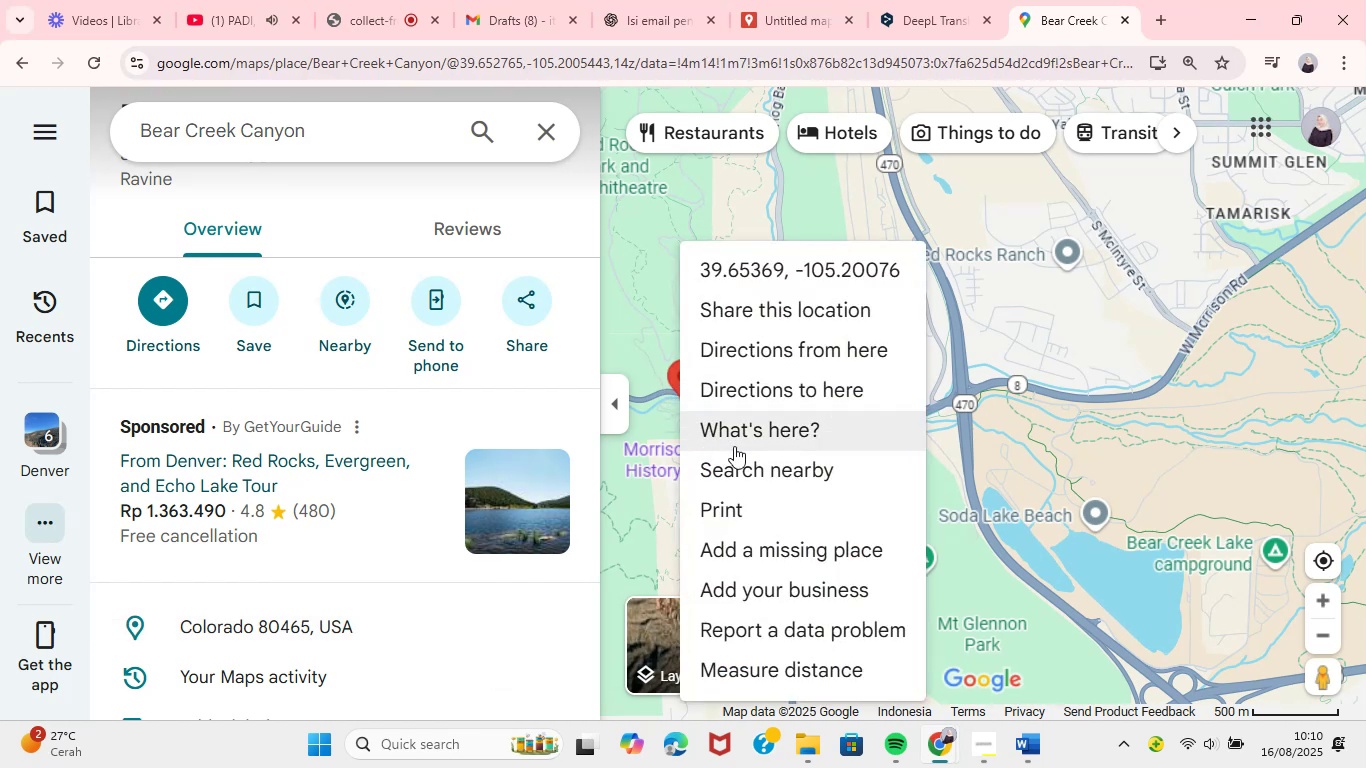 
left_click([771, 432])
 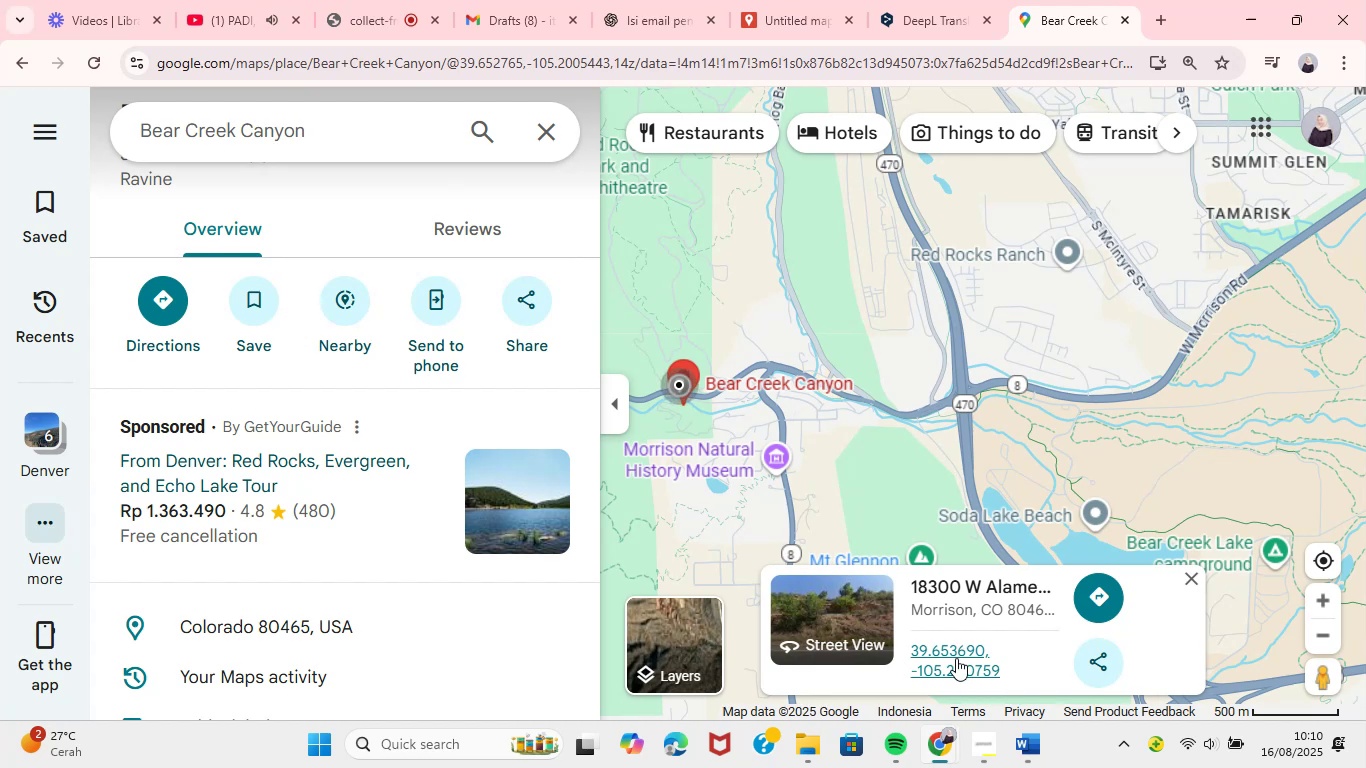 
left_click([952, 659])
 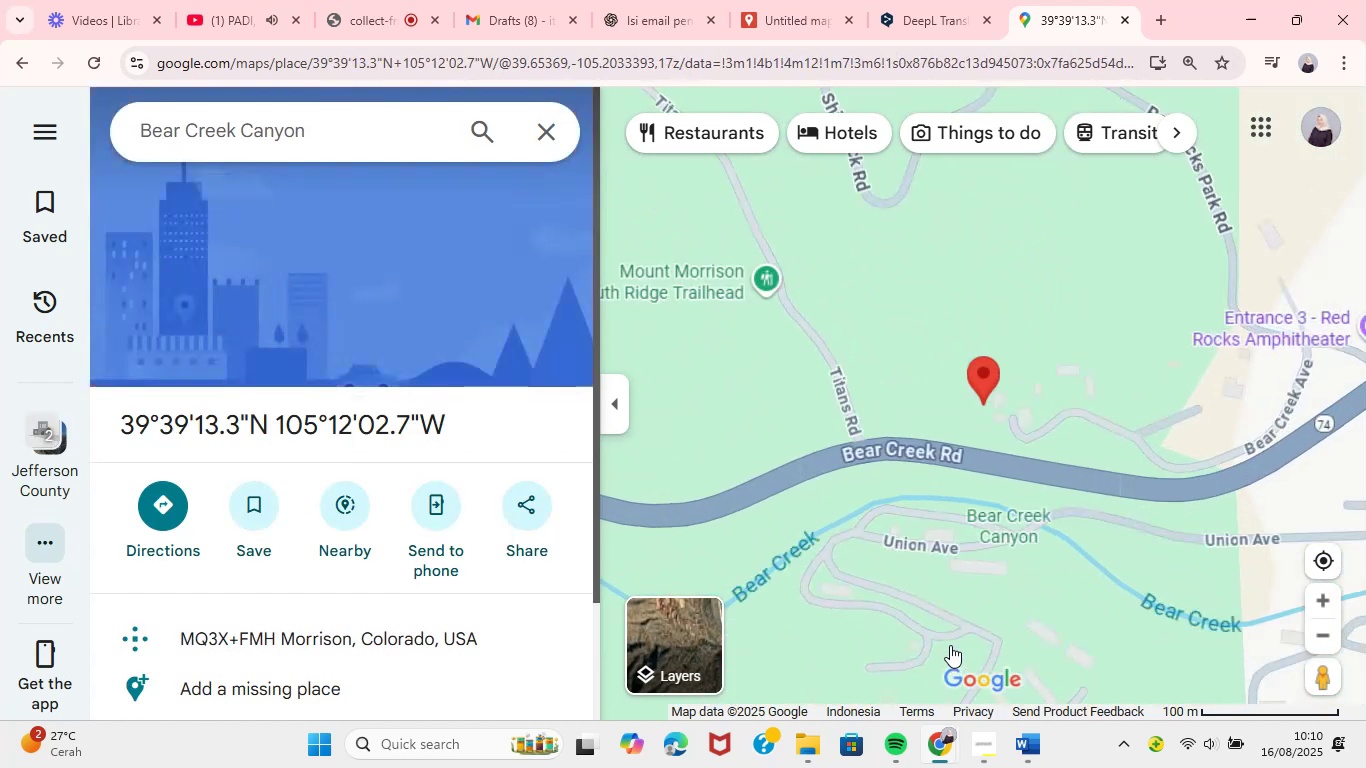 
left_click([454, 426])
 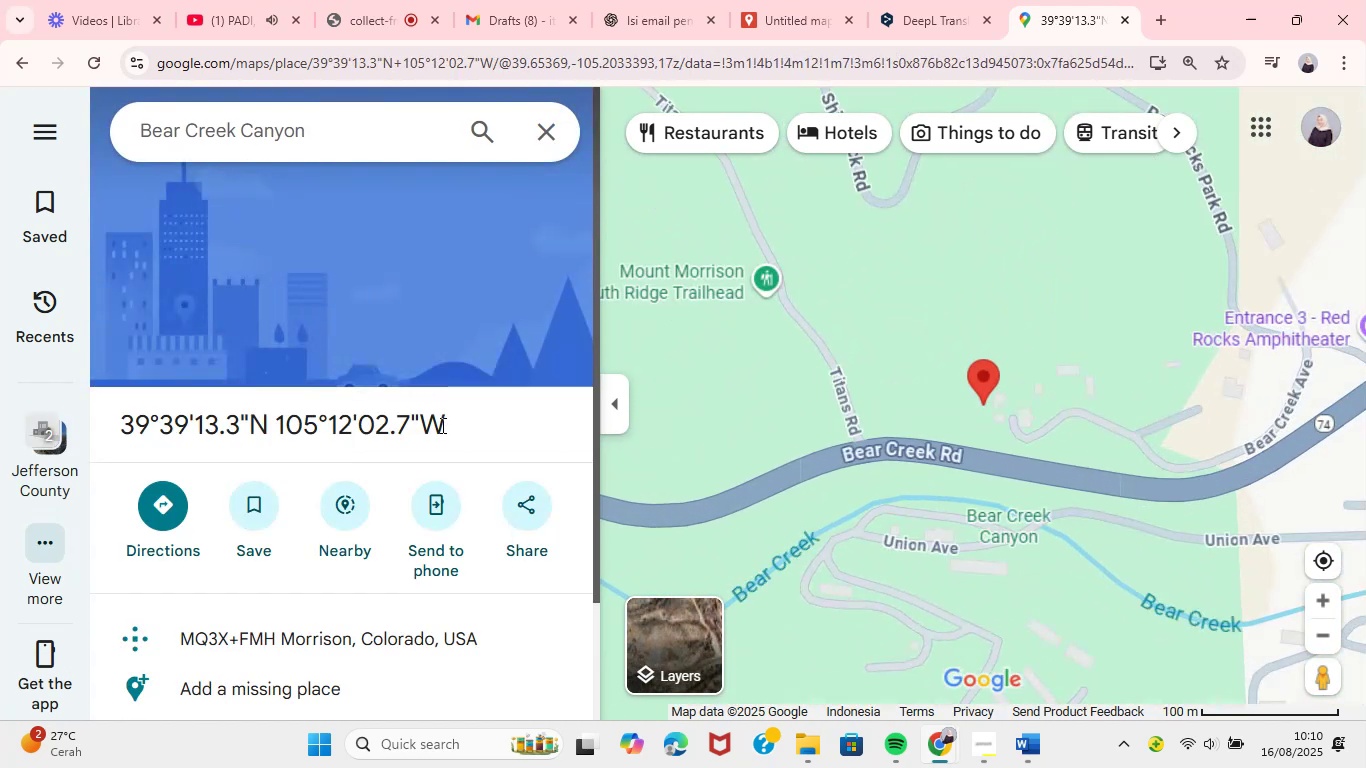 
left_click_drag(start_coordinate=[441, 420], to_coordinate=[124, 453])
 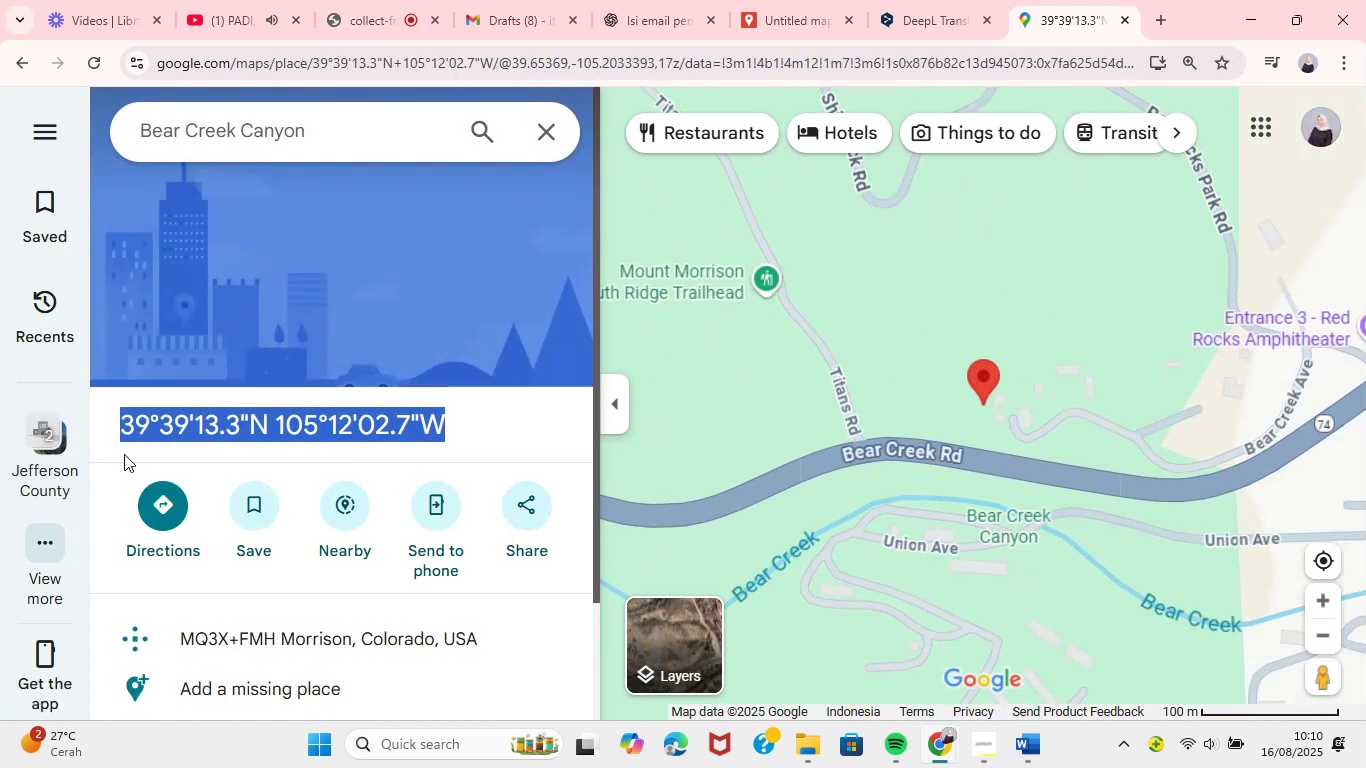 
key(Control+C)
 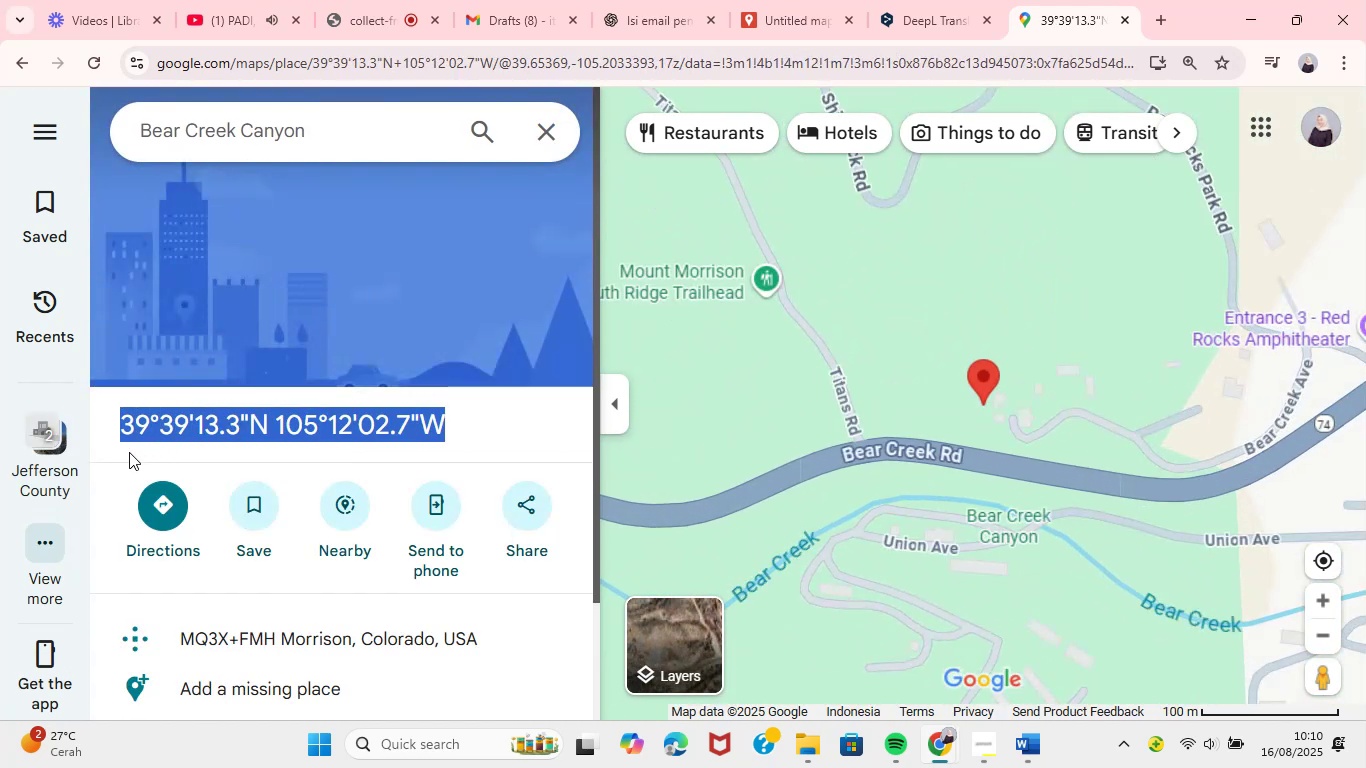 
key(Control+C)
 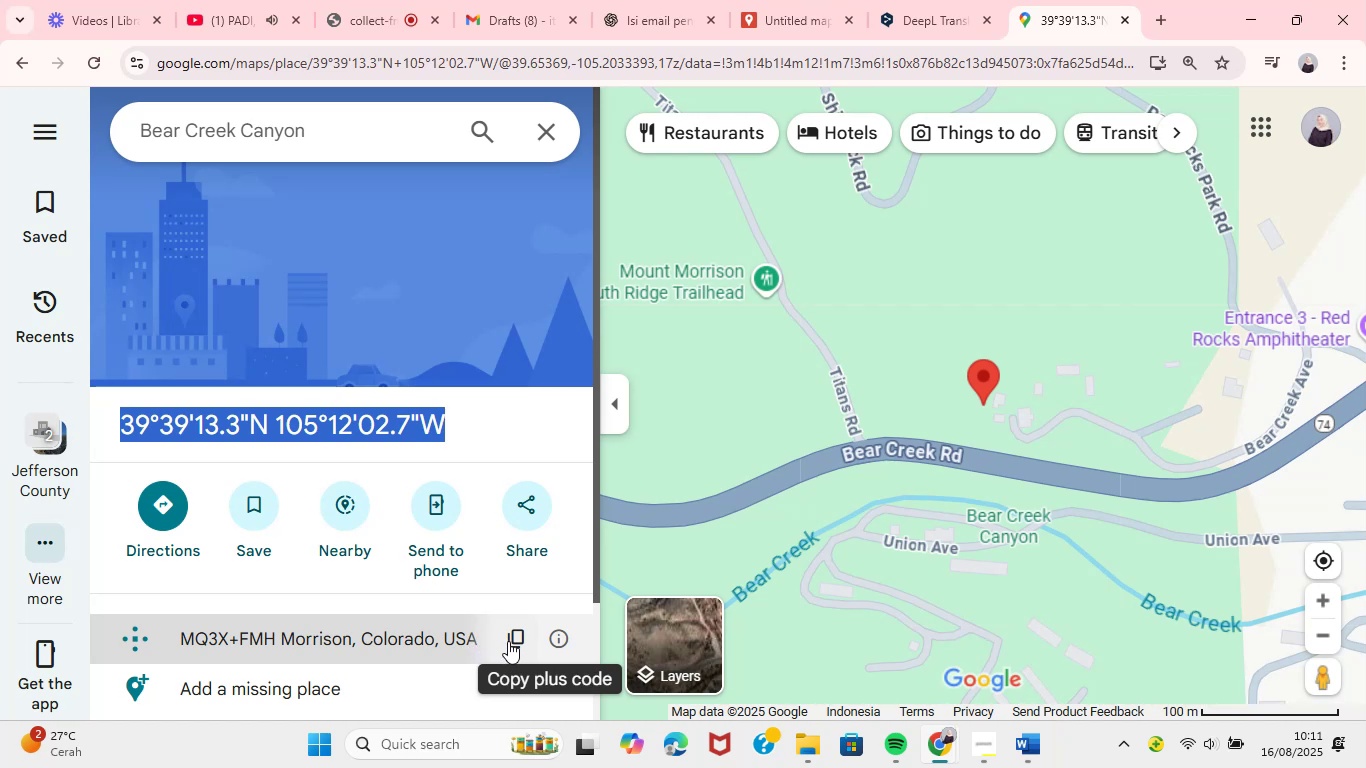 
wait(6.18)
 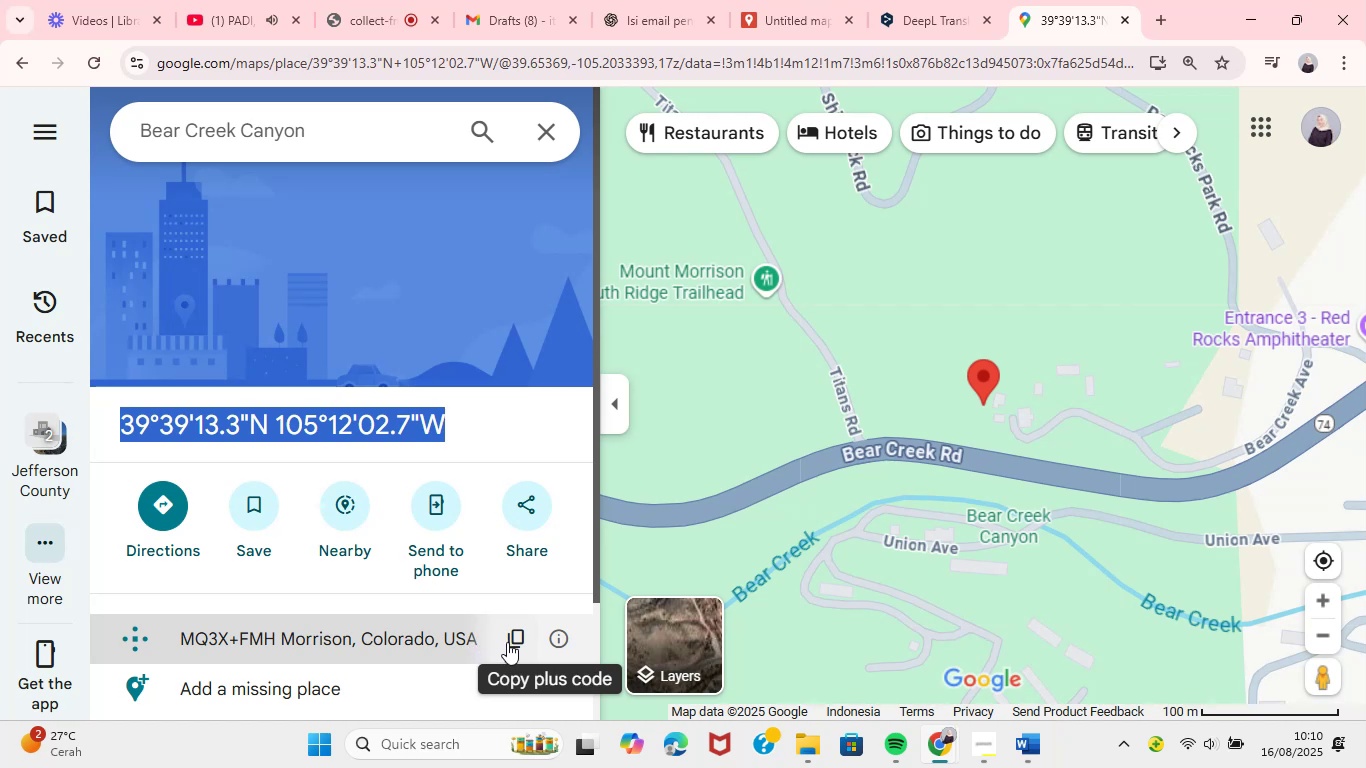 
mouse_move([1116, 674])
 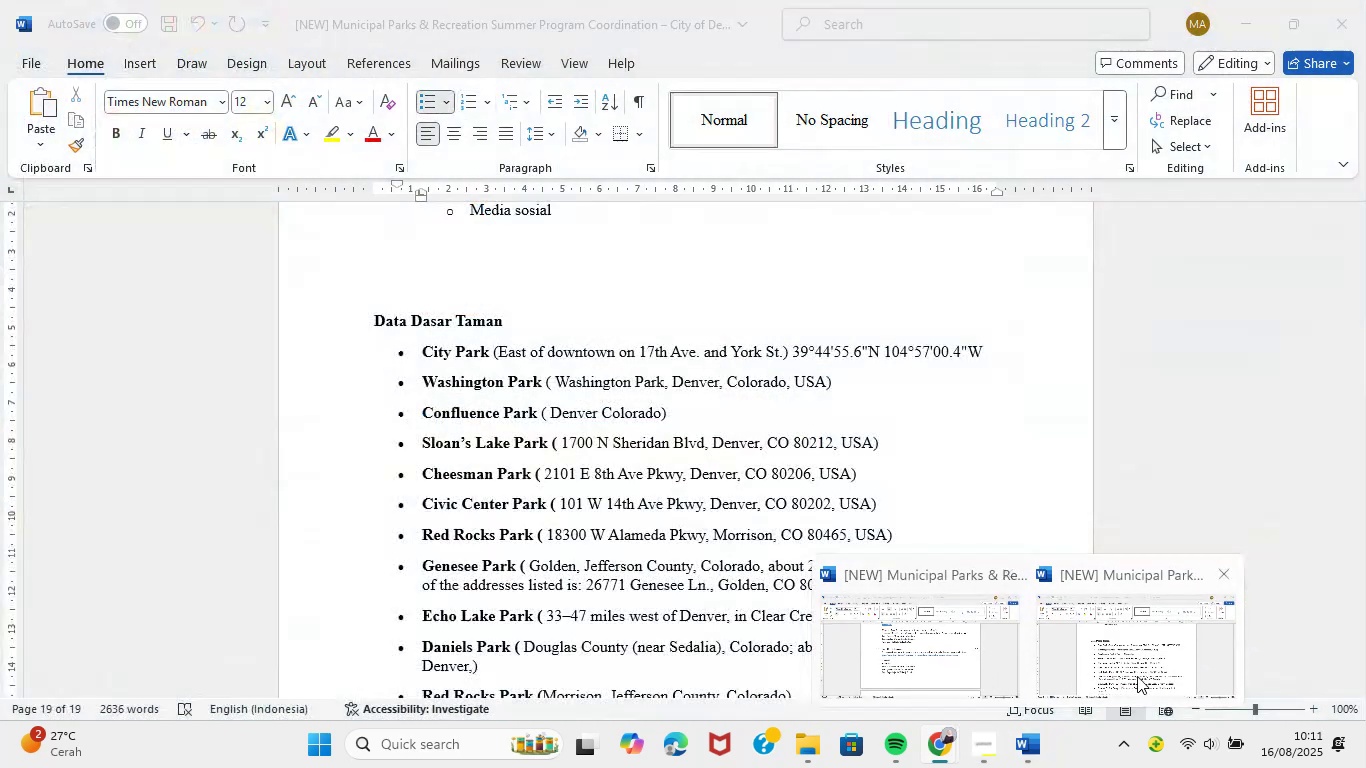 
scroll: coordinate [956, 643], scroll_direction: down, amount: 6.0
 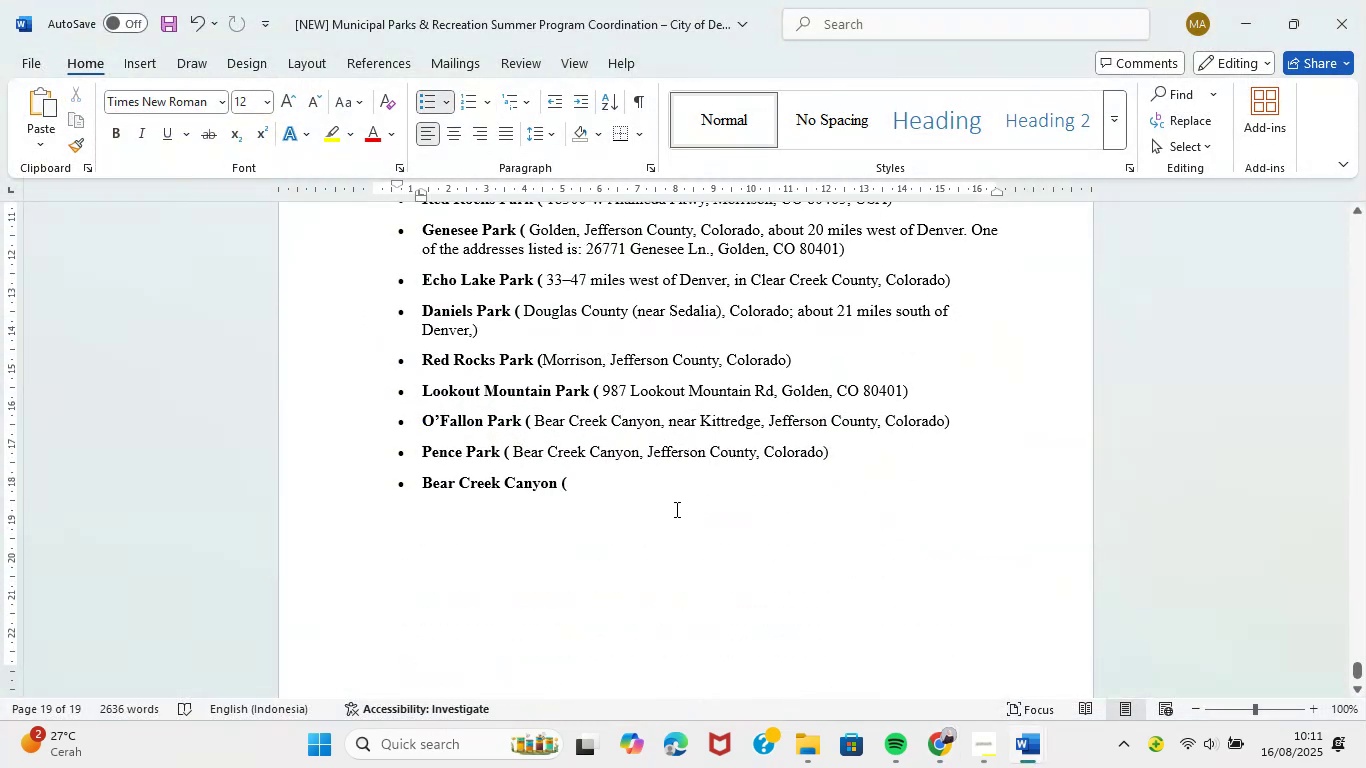 
left_click([723, 491])
 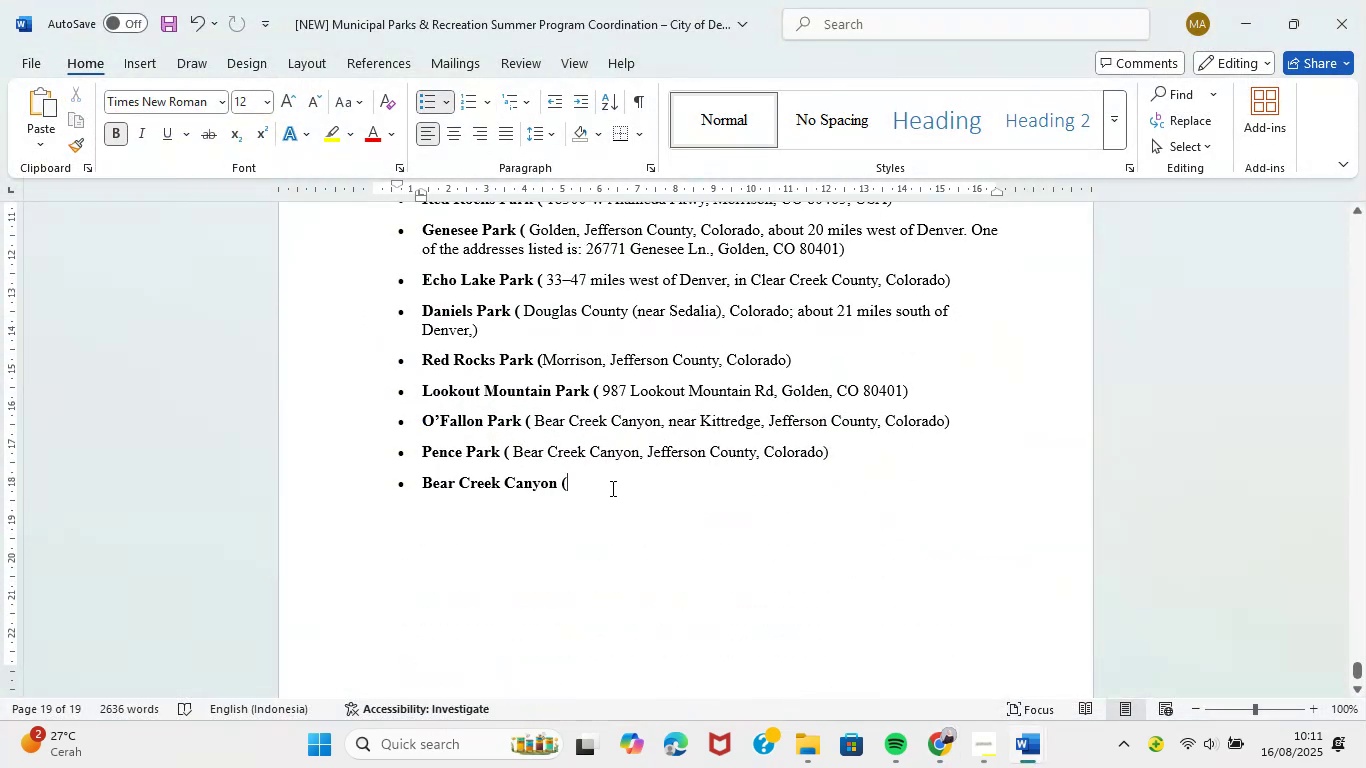 
key(Shift+0)
 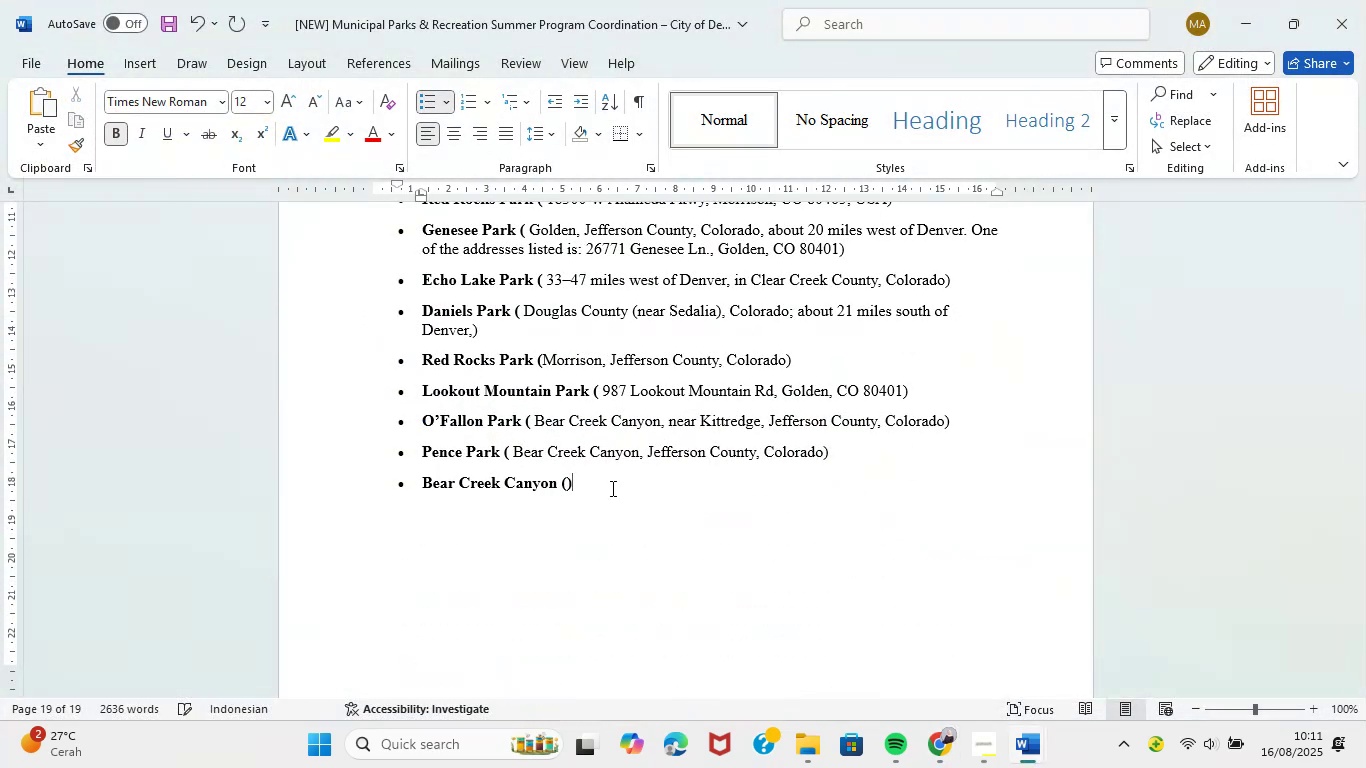 
key(Space)
 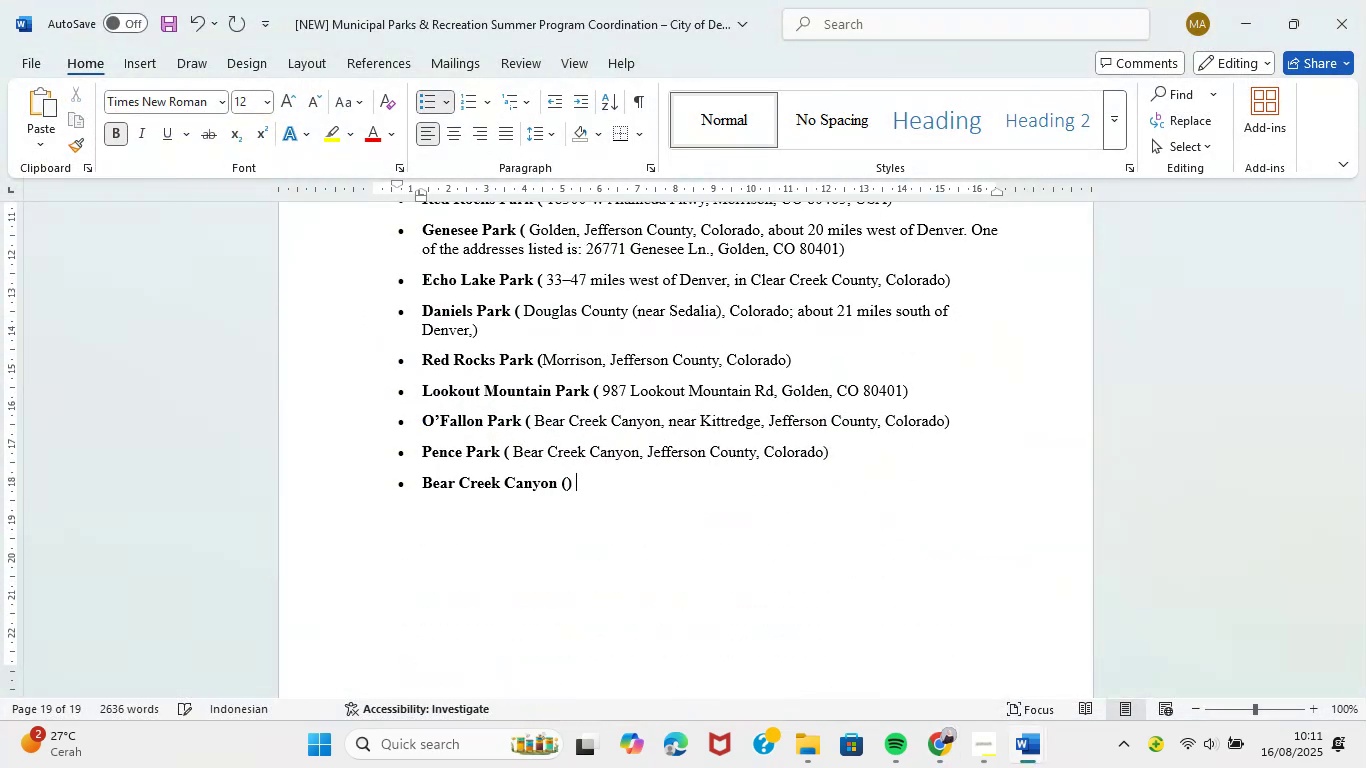 
key(Control+V)
 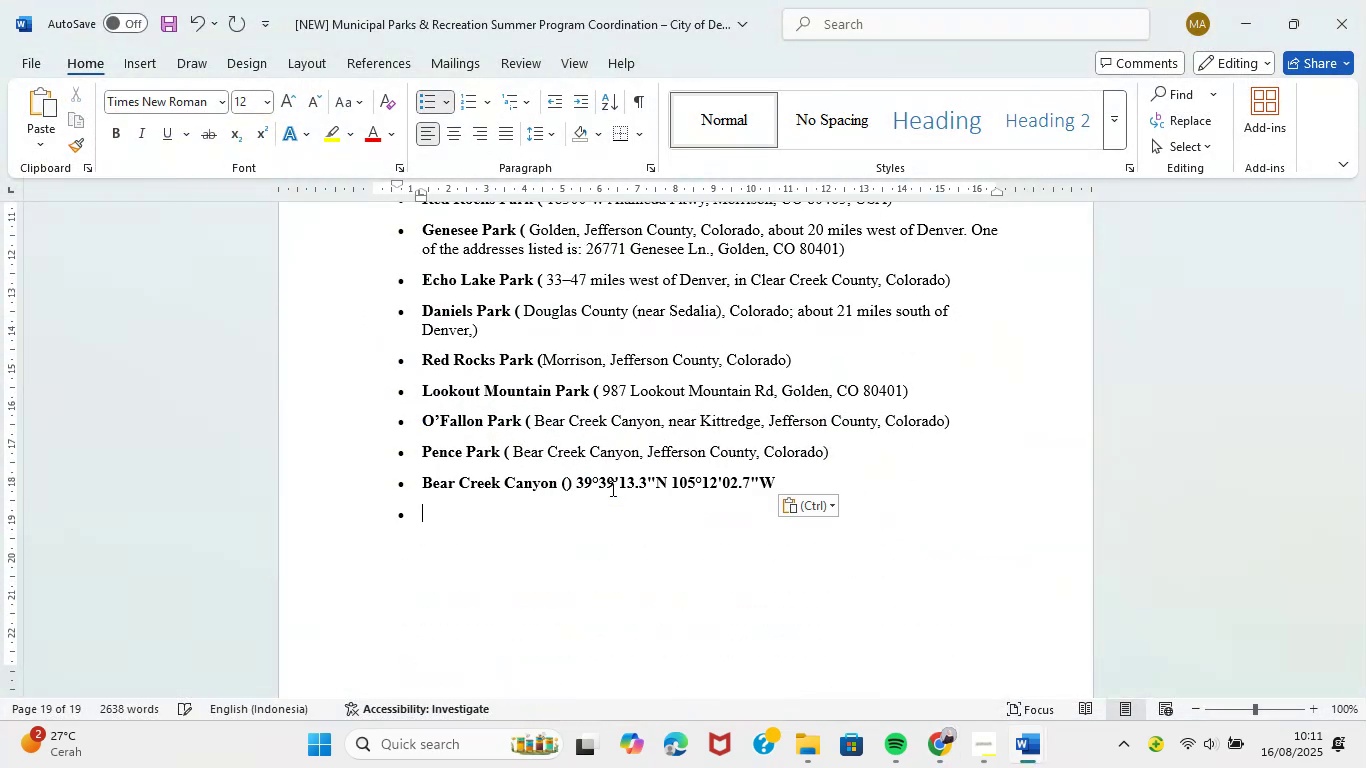 
key(Backspace)
 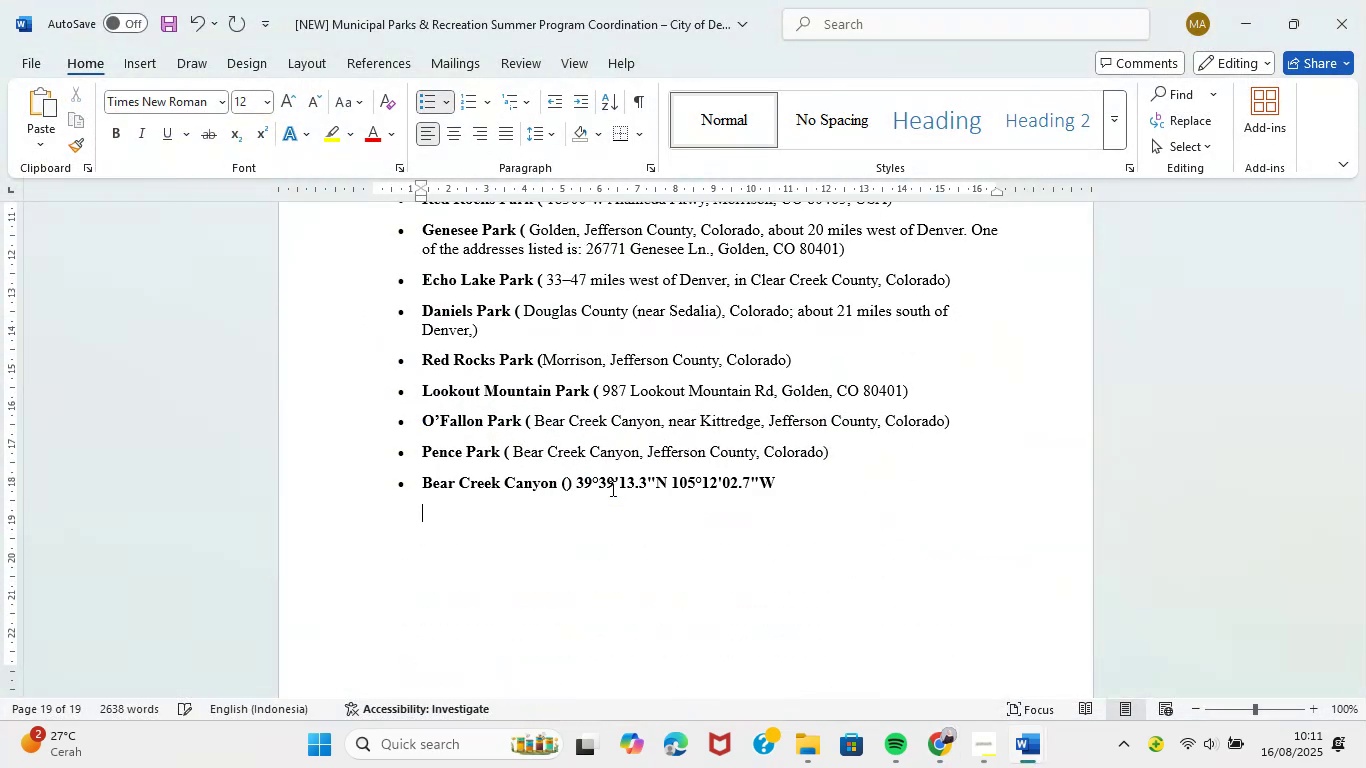 
key(Backspace)
 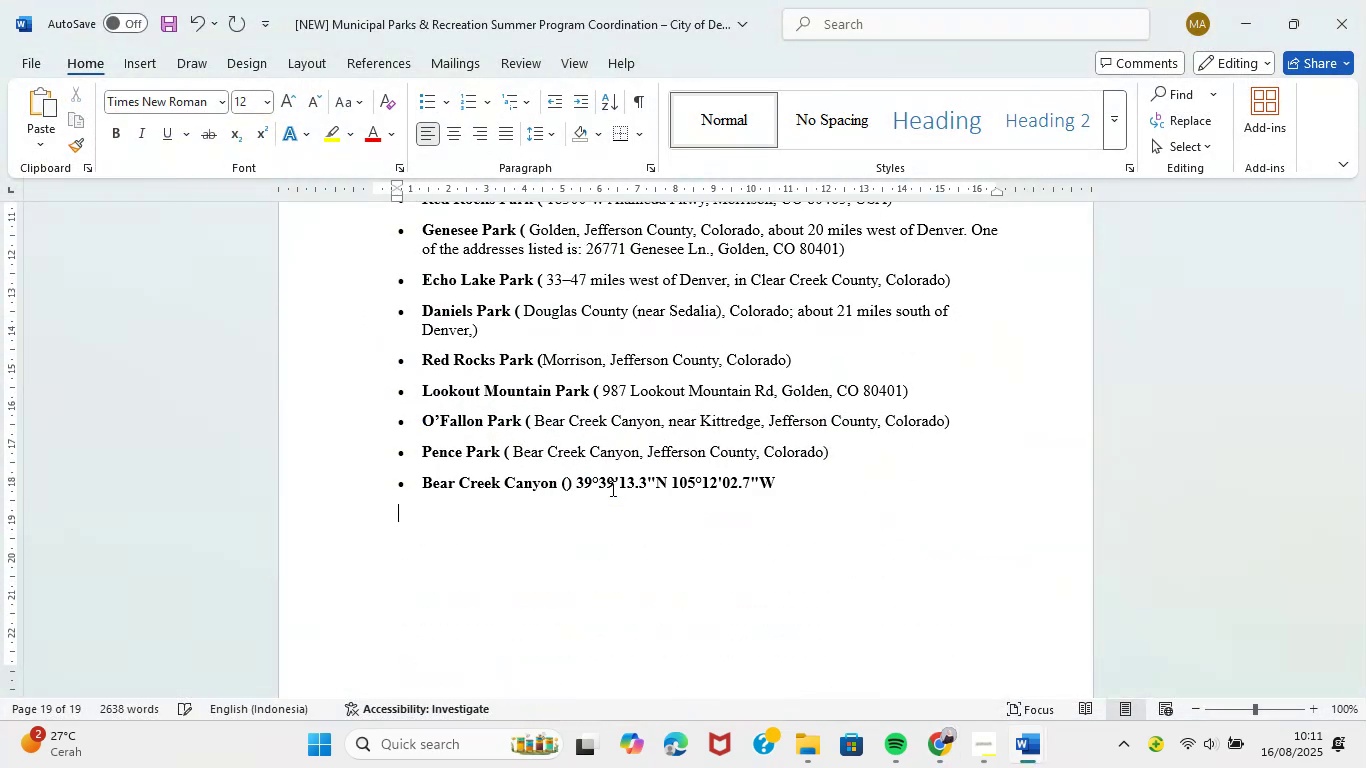 
key(Backspace)
 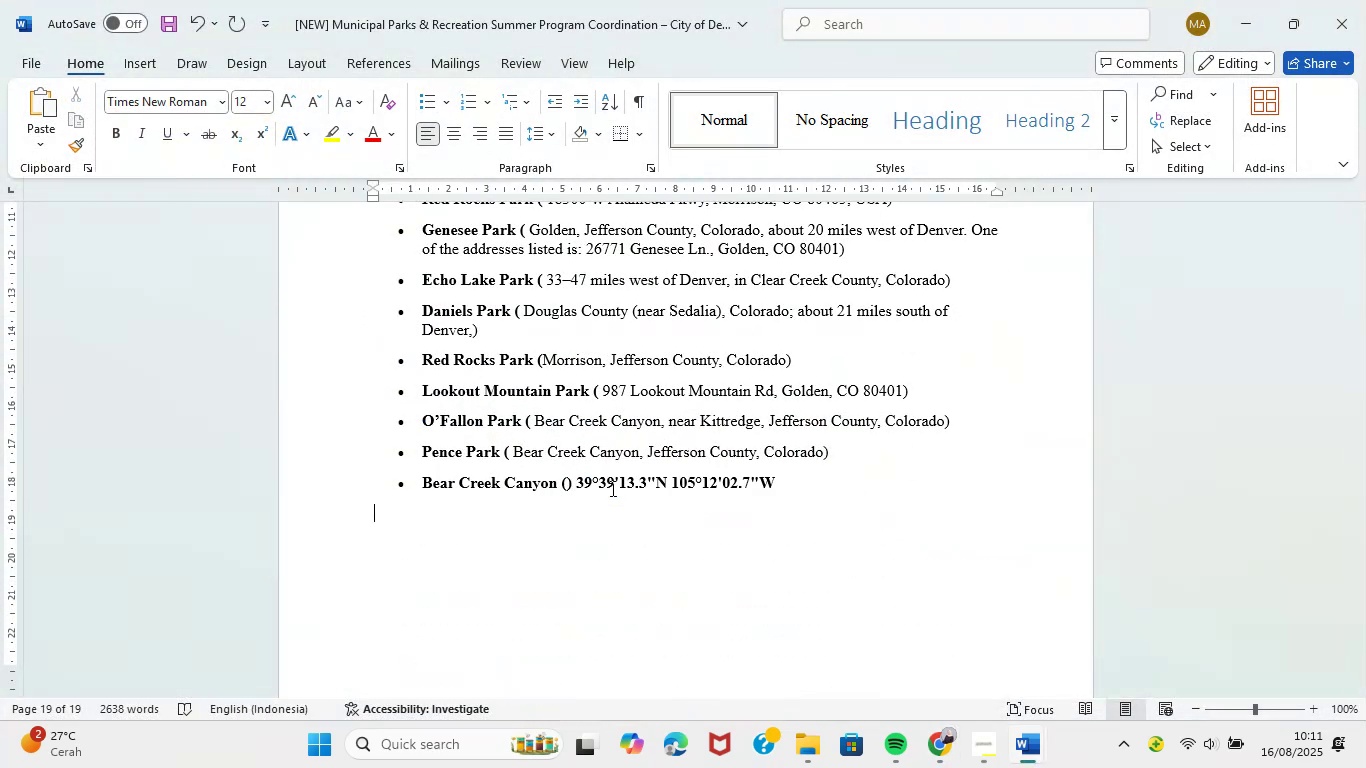 
key(Backspace)
 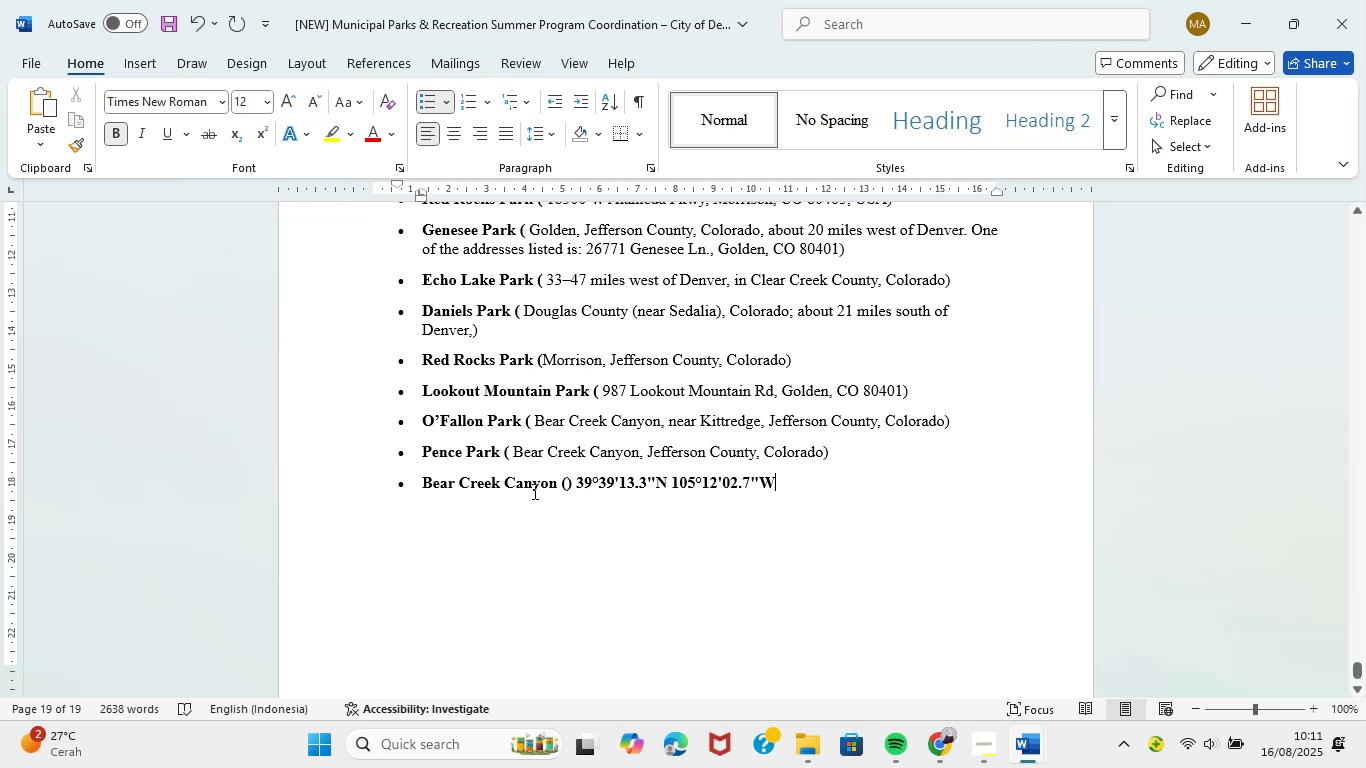 
left_click_drag(start_coordinate=[578, 484], to_coordinate=[781, 484])
 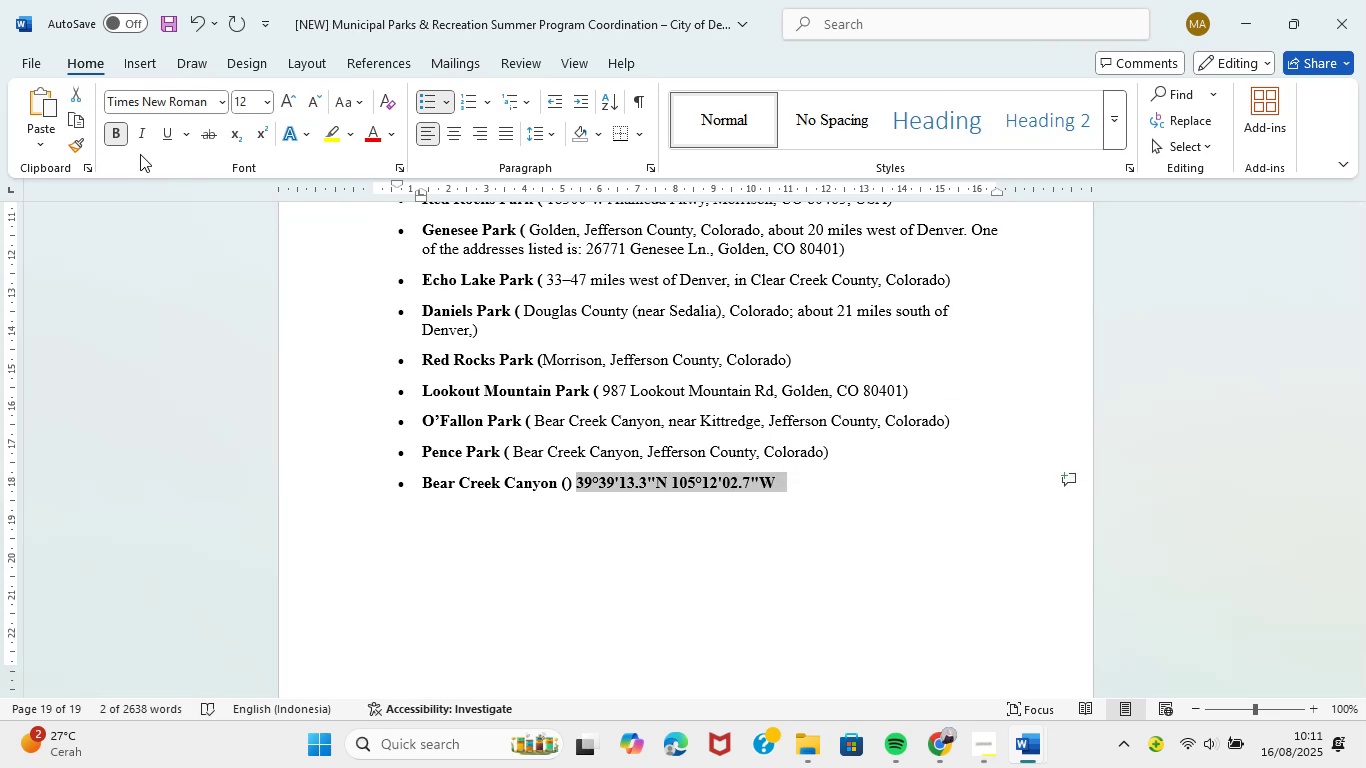 
left_click([115, 135])
 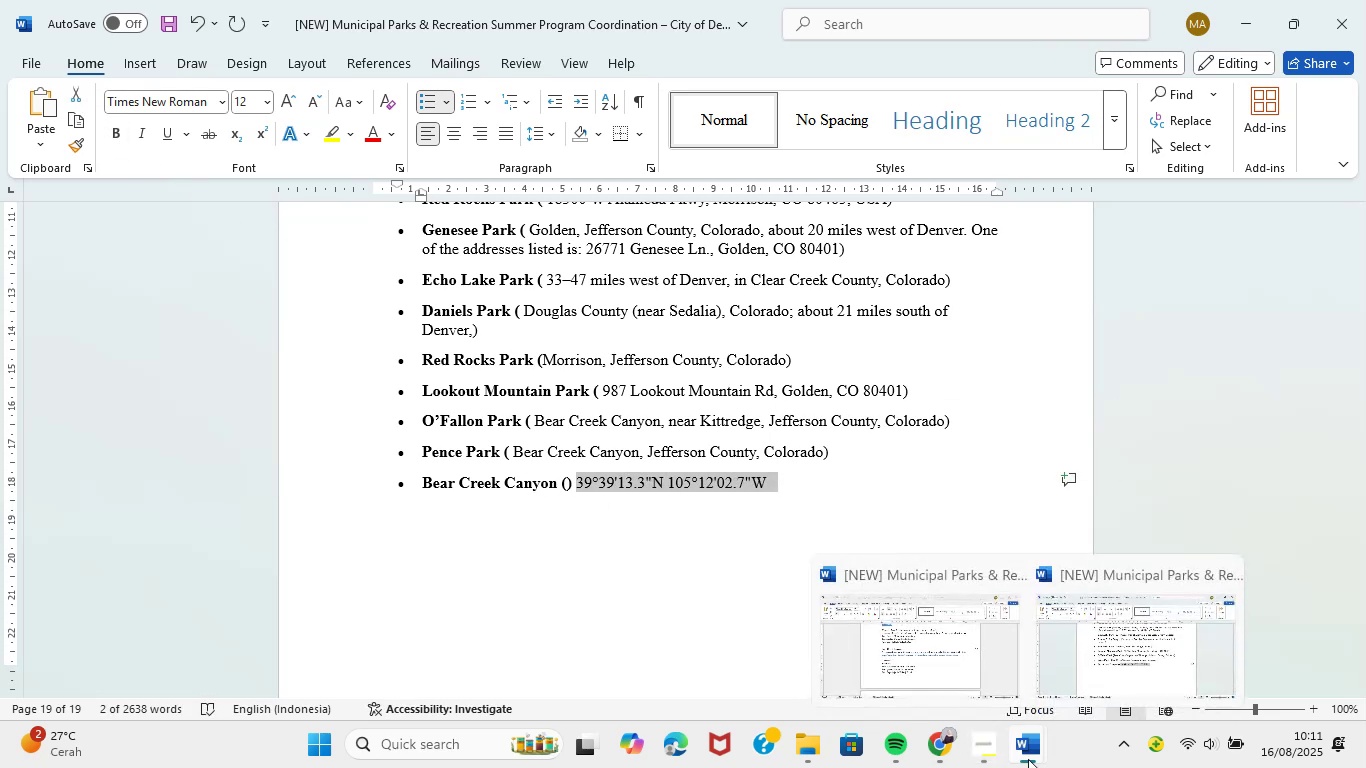 
left_click([956, 669])
 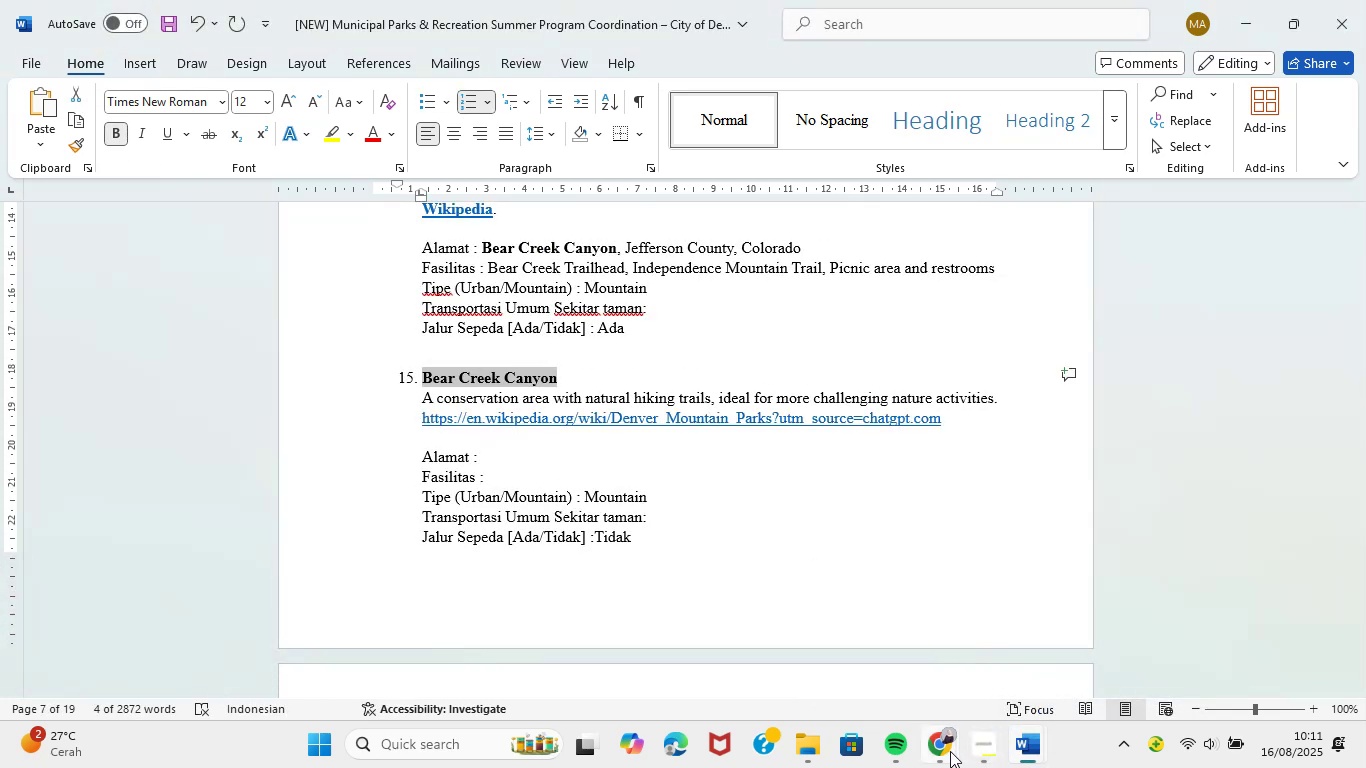 
left_click([875, 660])
 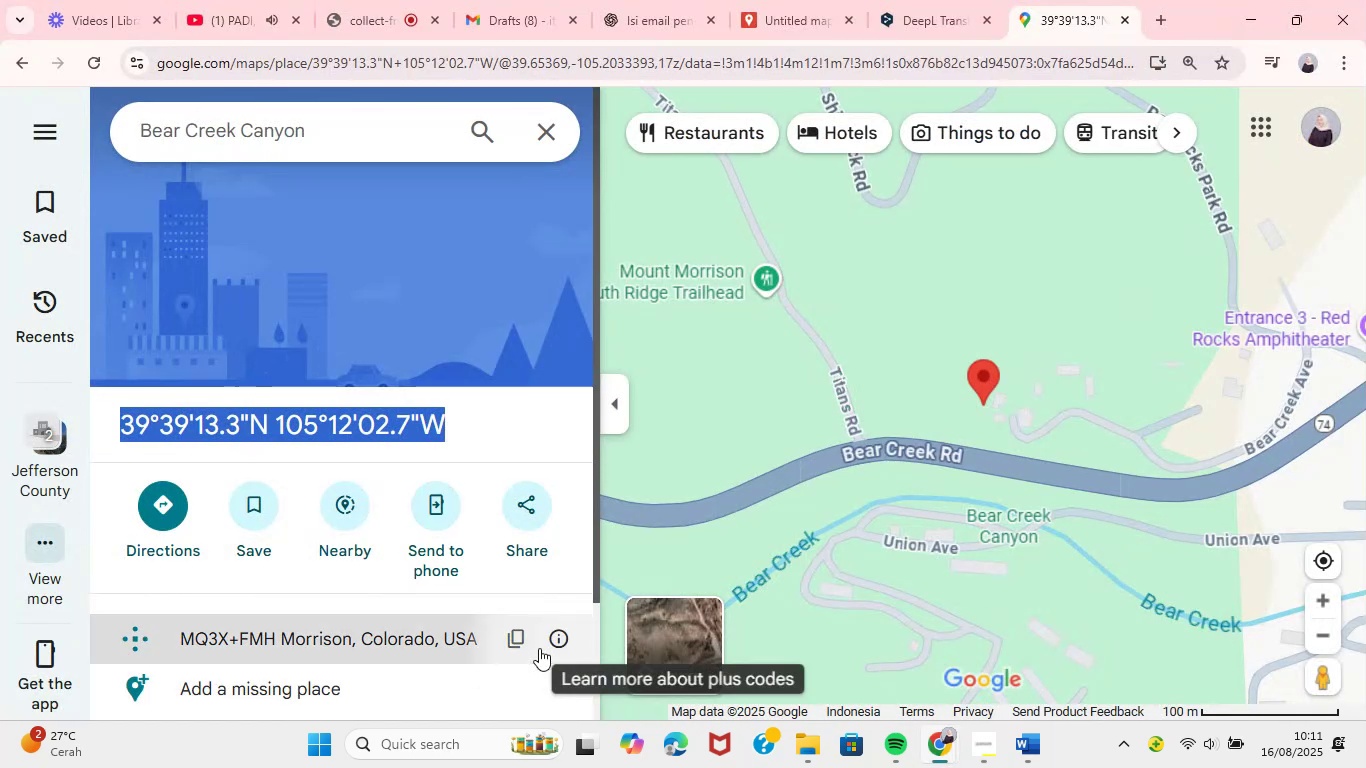 
left_click([517, 644])
 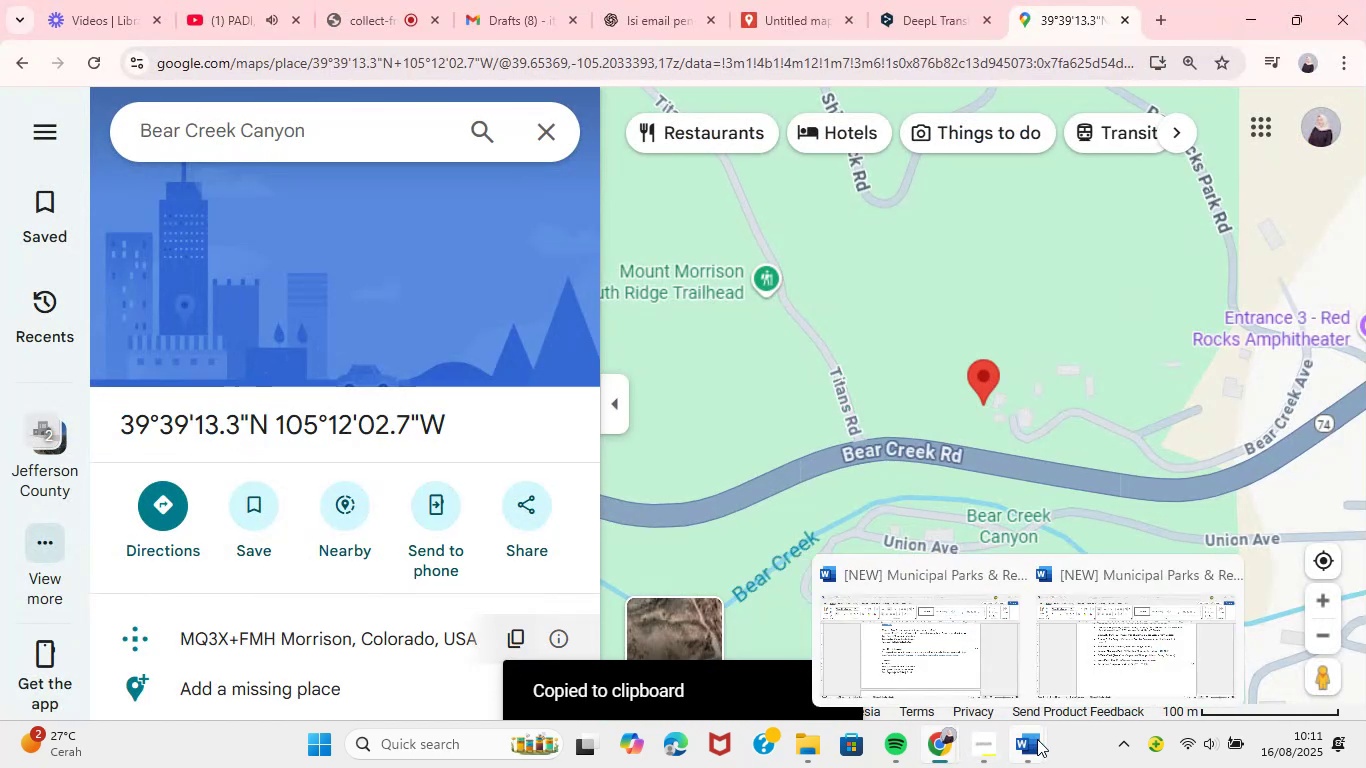 
left_click([1074, 658])
 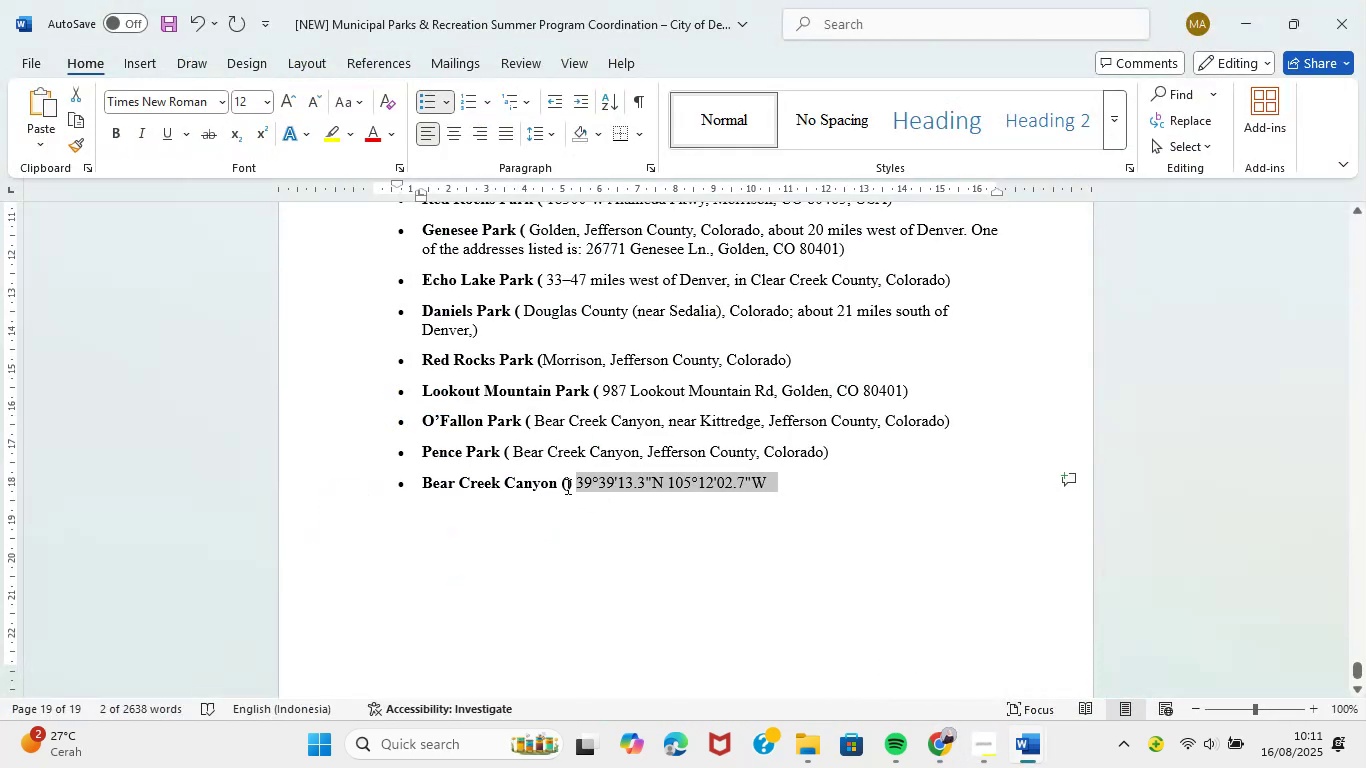 
left_click([566, 486])
 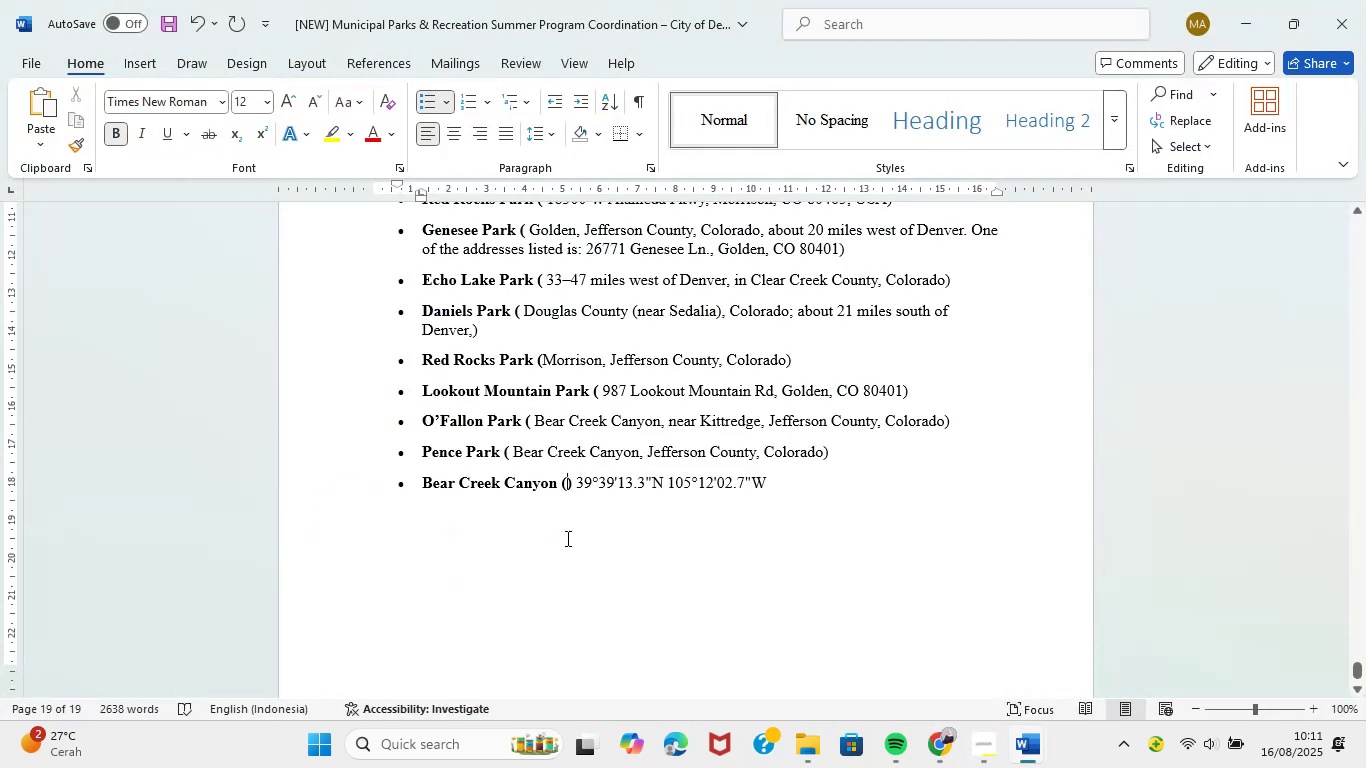 
key(Control+V)
 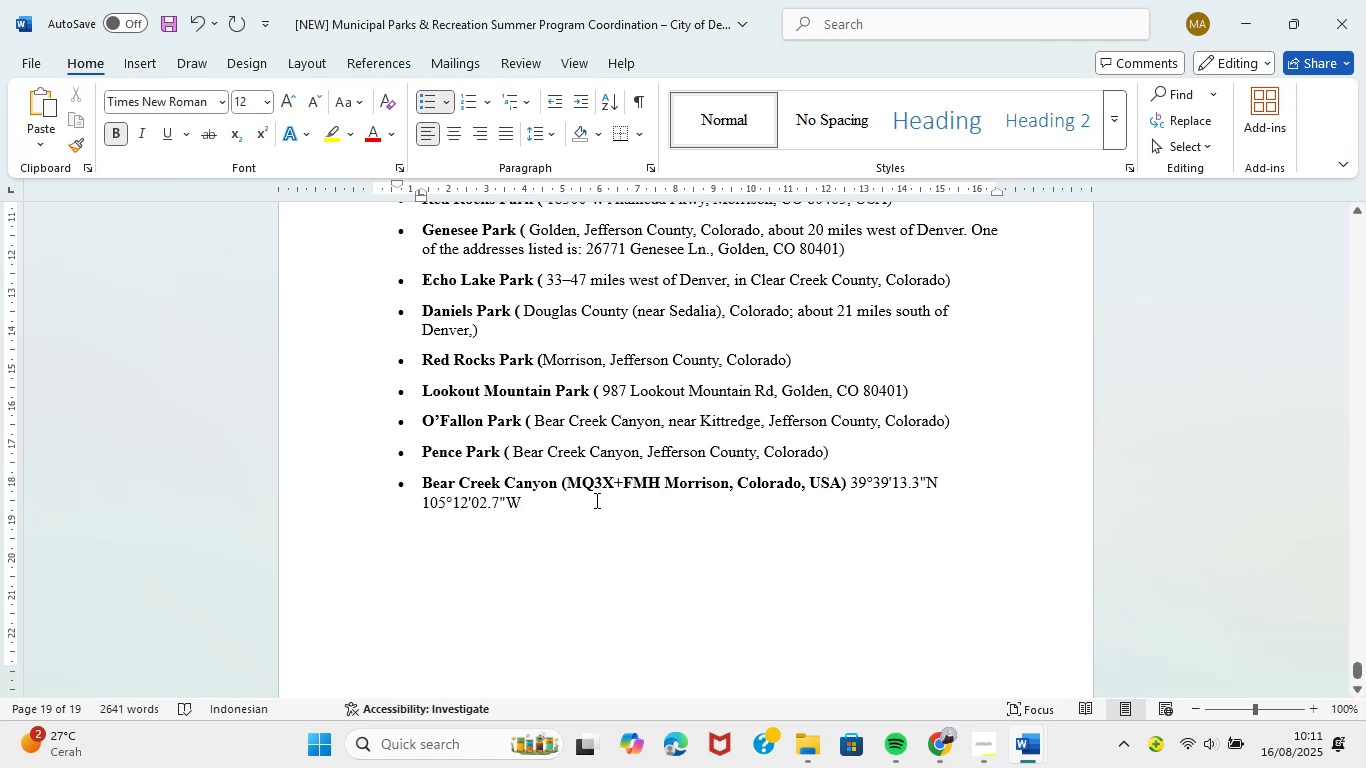 
left_click_drag(start_coordinate=[571, 487], to_coordinate=[828, 481])
 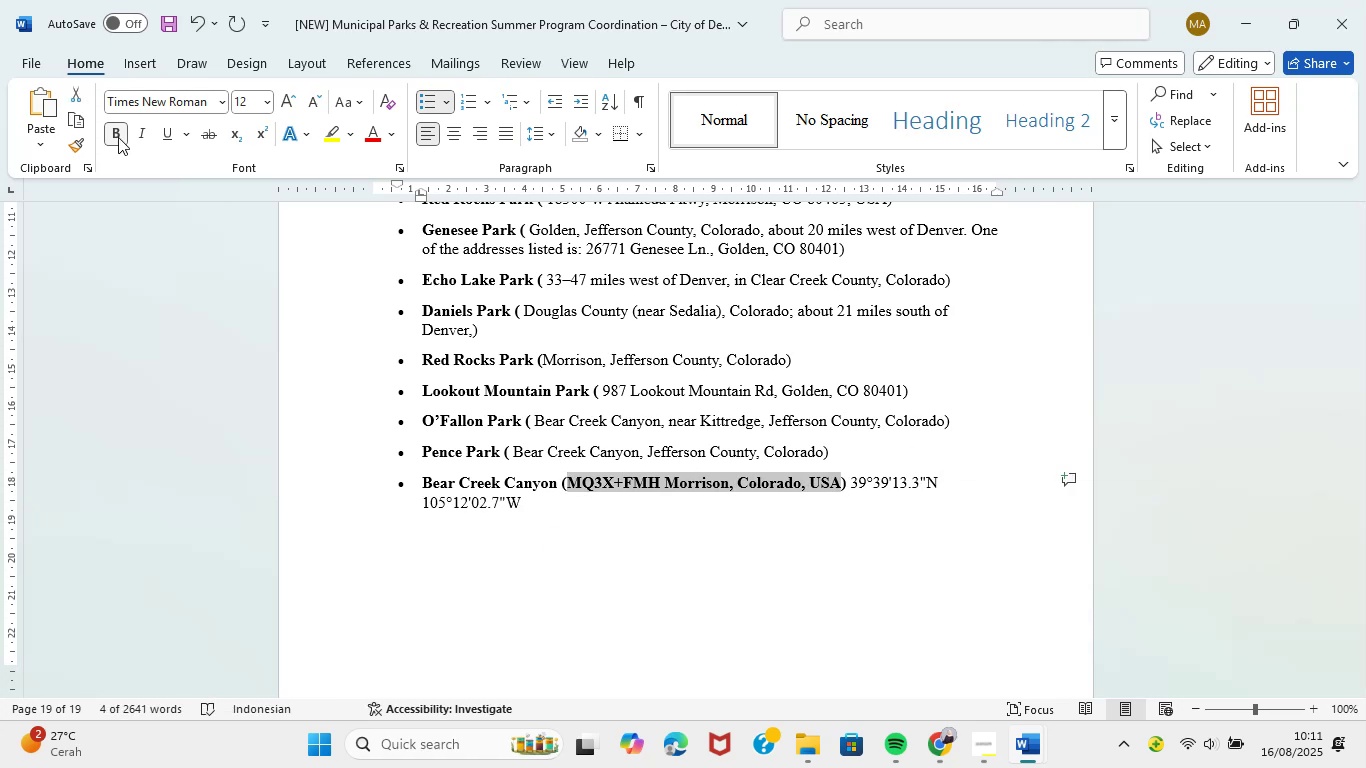 
left_click([118, 137])
 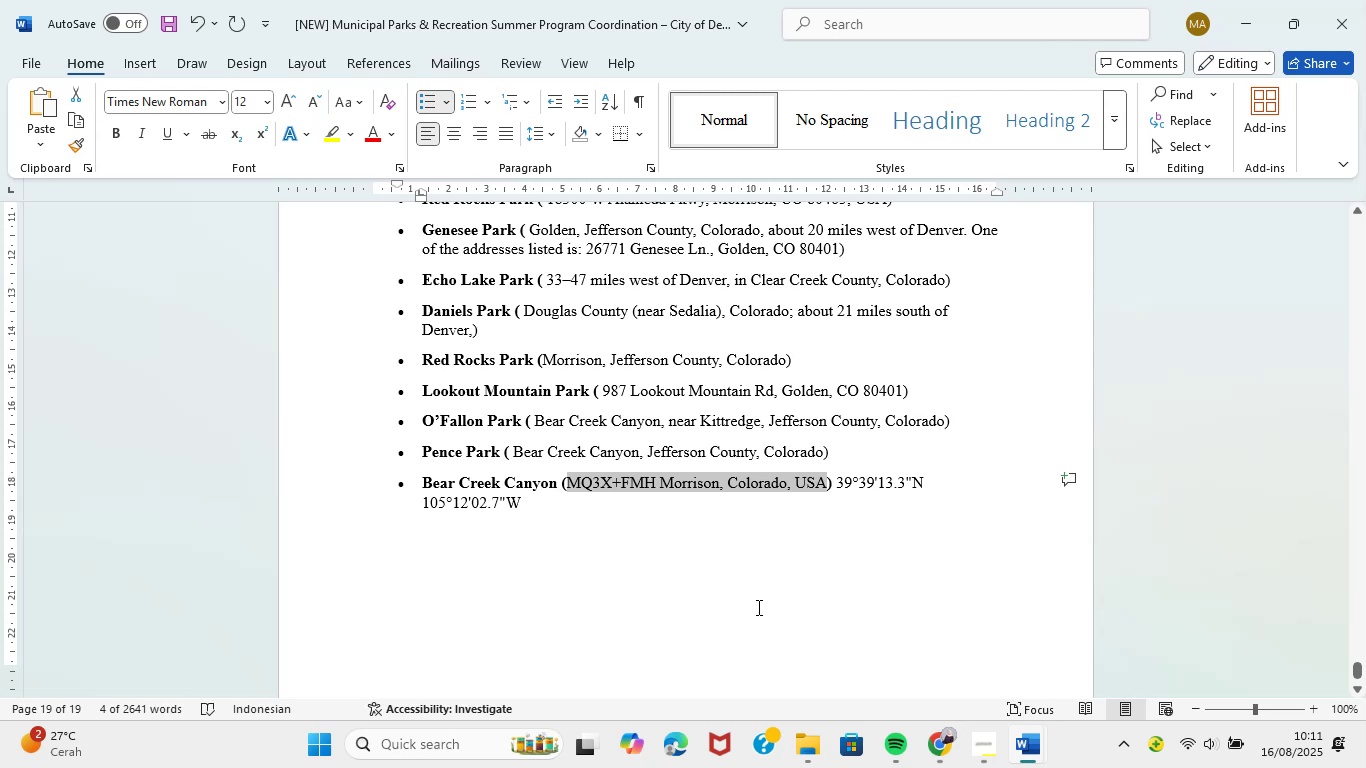 
left_click([899, 447])
 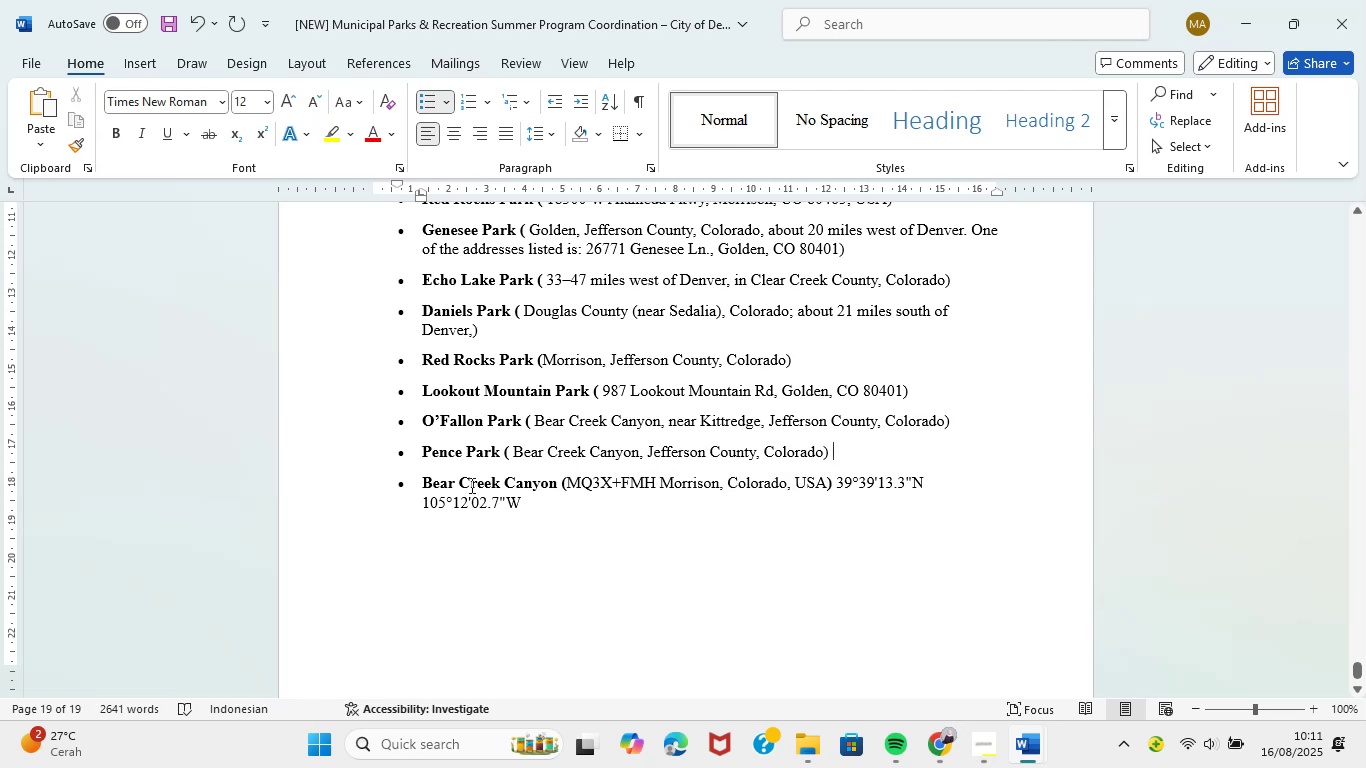 
left_click_drag(start_coordinate=[502, 451], to_coordinate=[439, 451])
 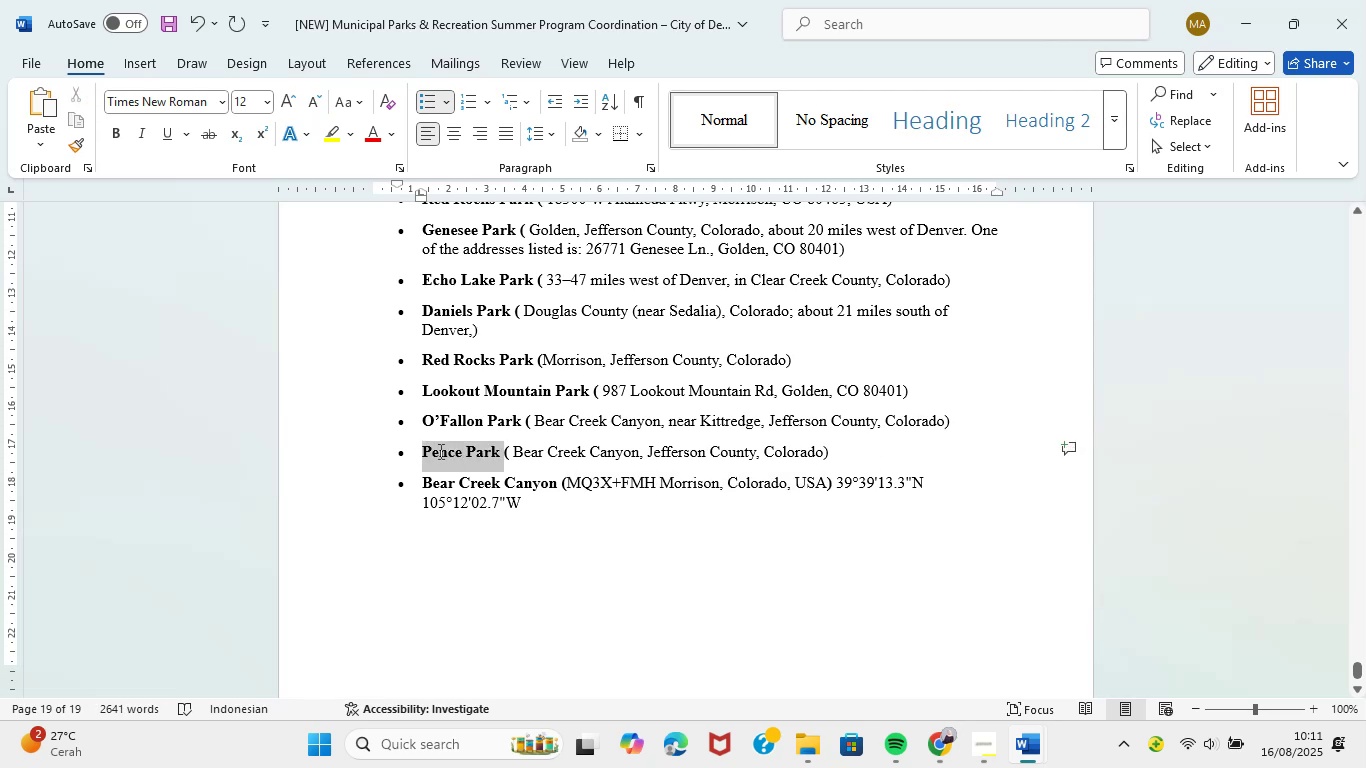 
key(Control+C)
 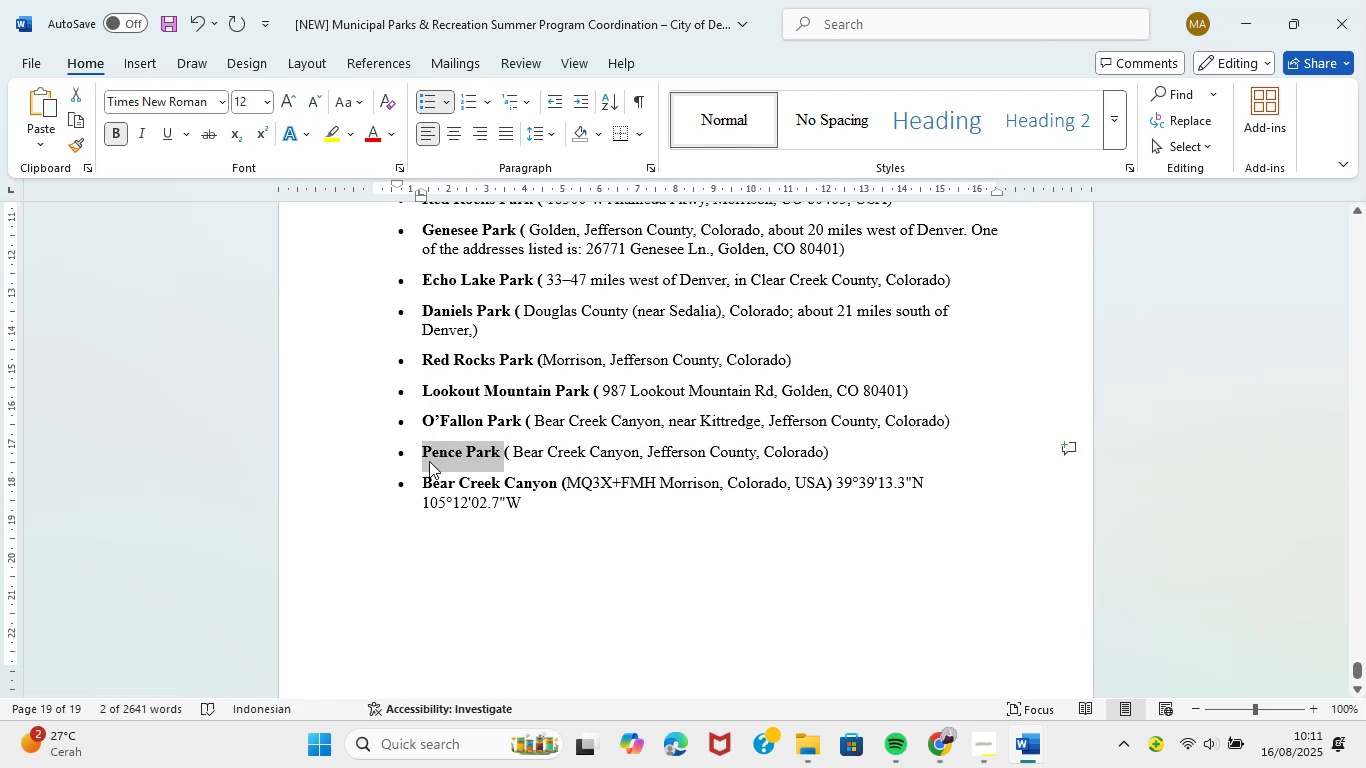 
key(Control+C)
 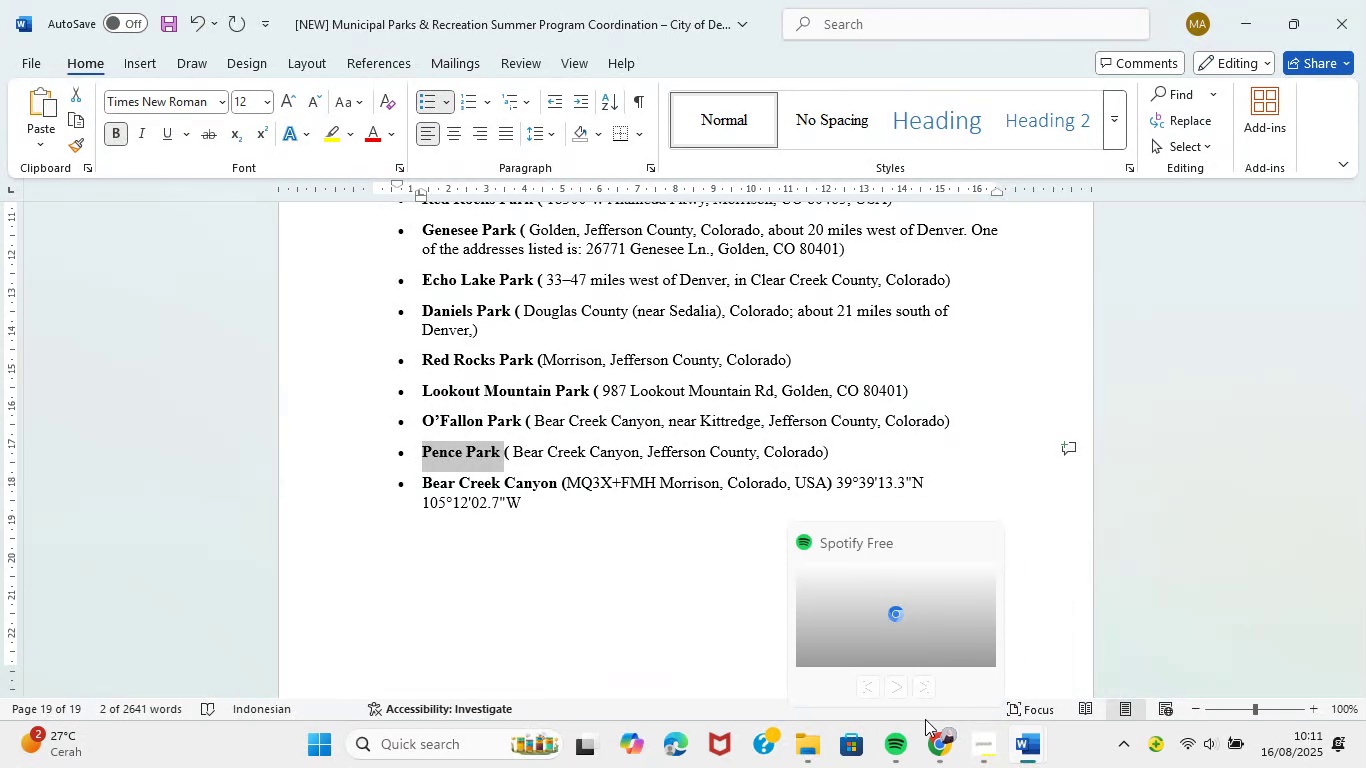 
left_click([907, 643])
 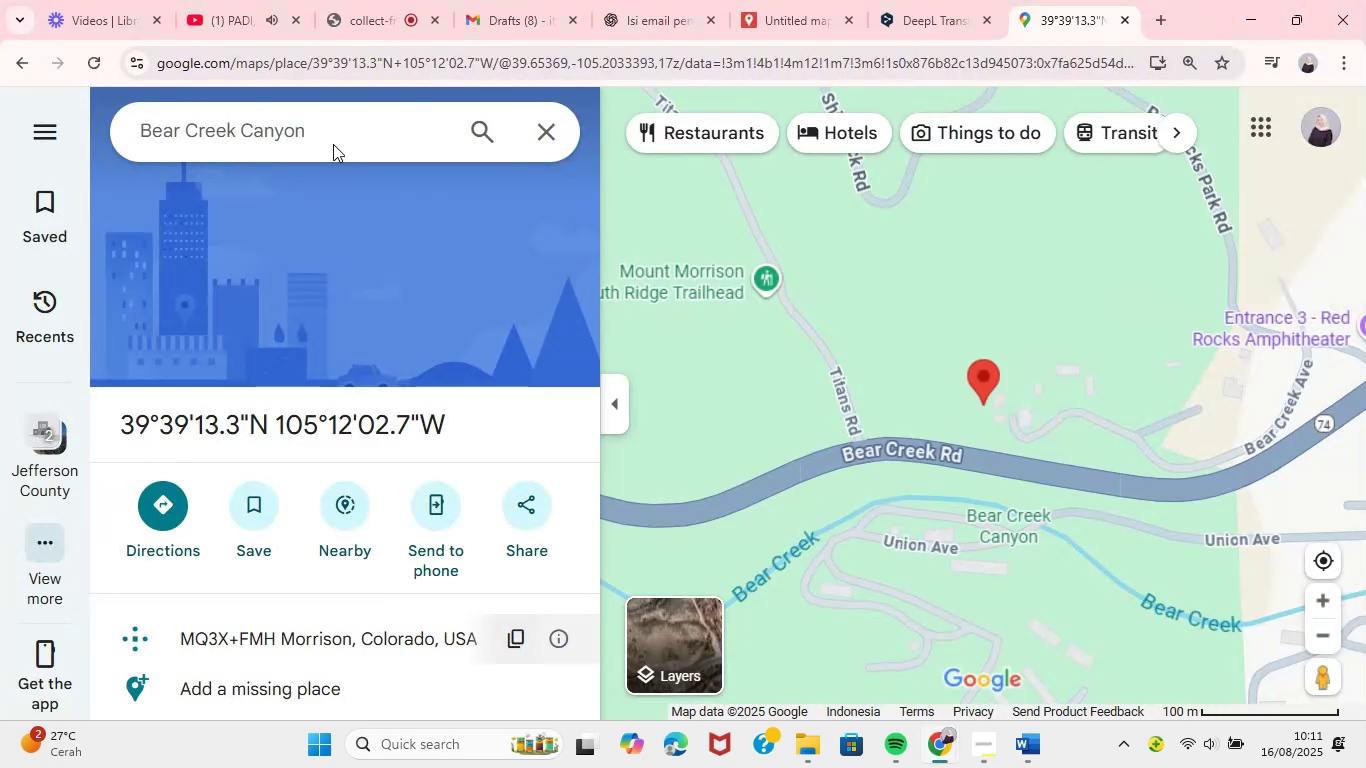 
left_click([323, 130])
 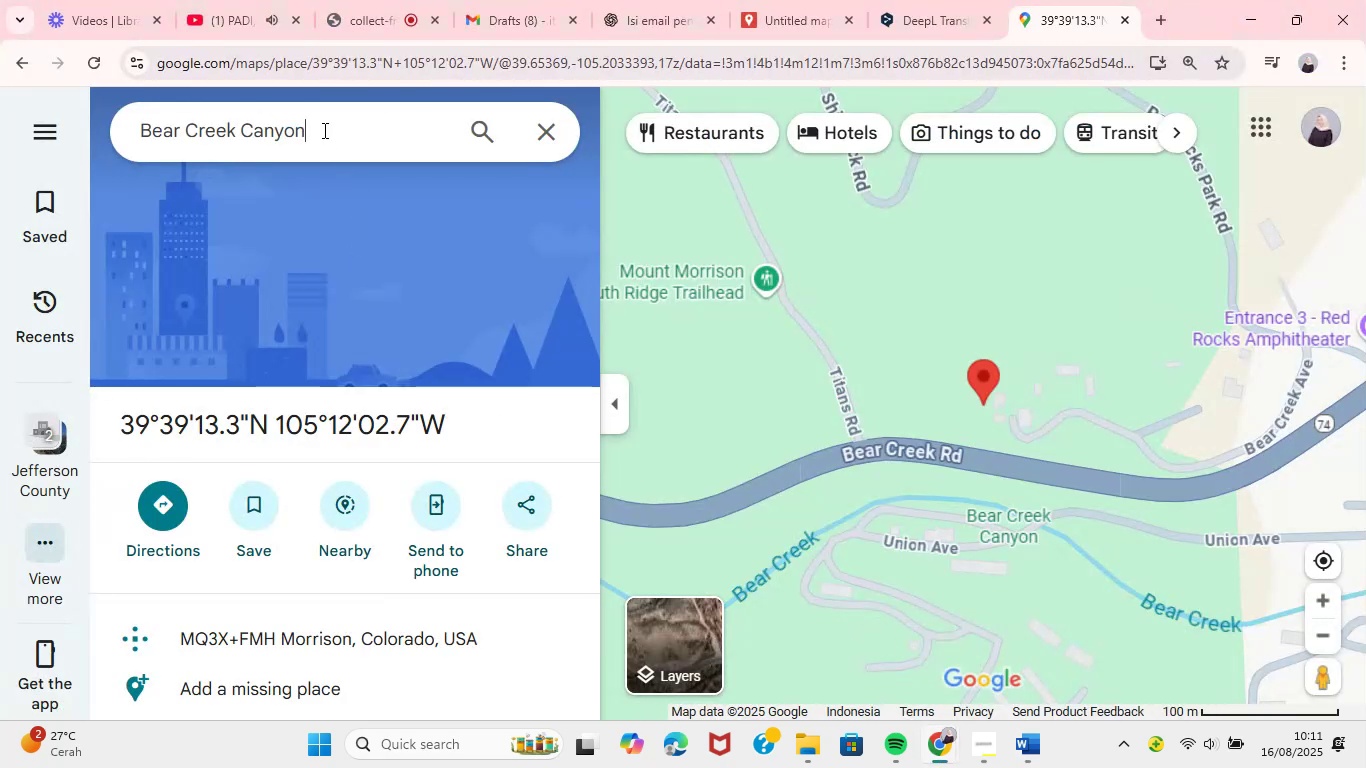 
key(Control+ControlLeft)
 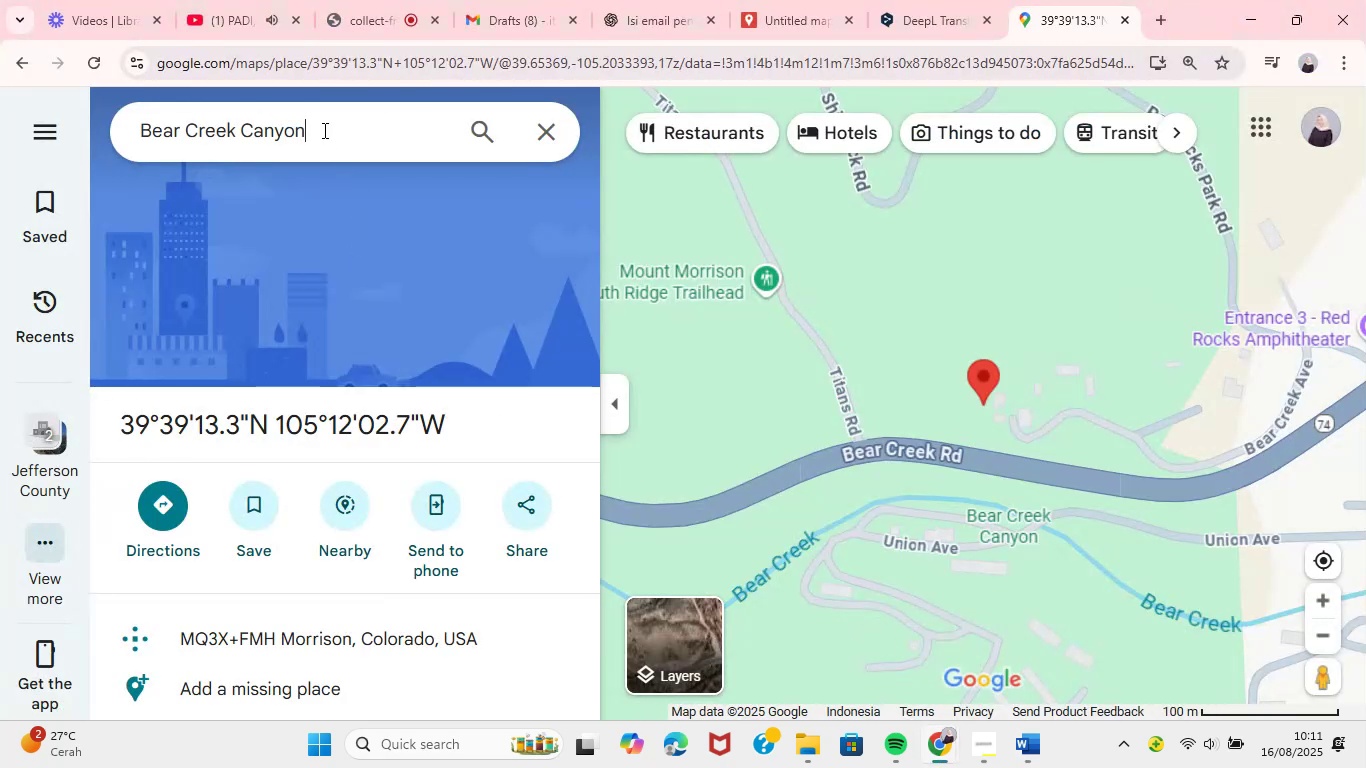 
key(Control+A)
 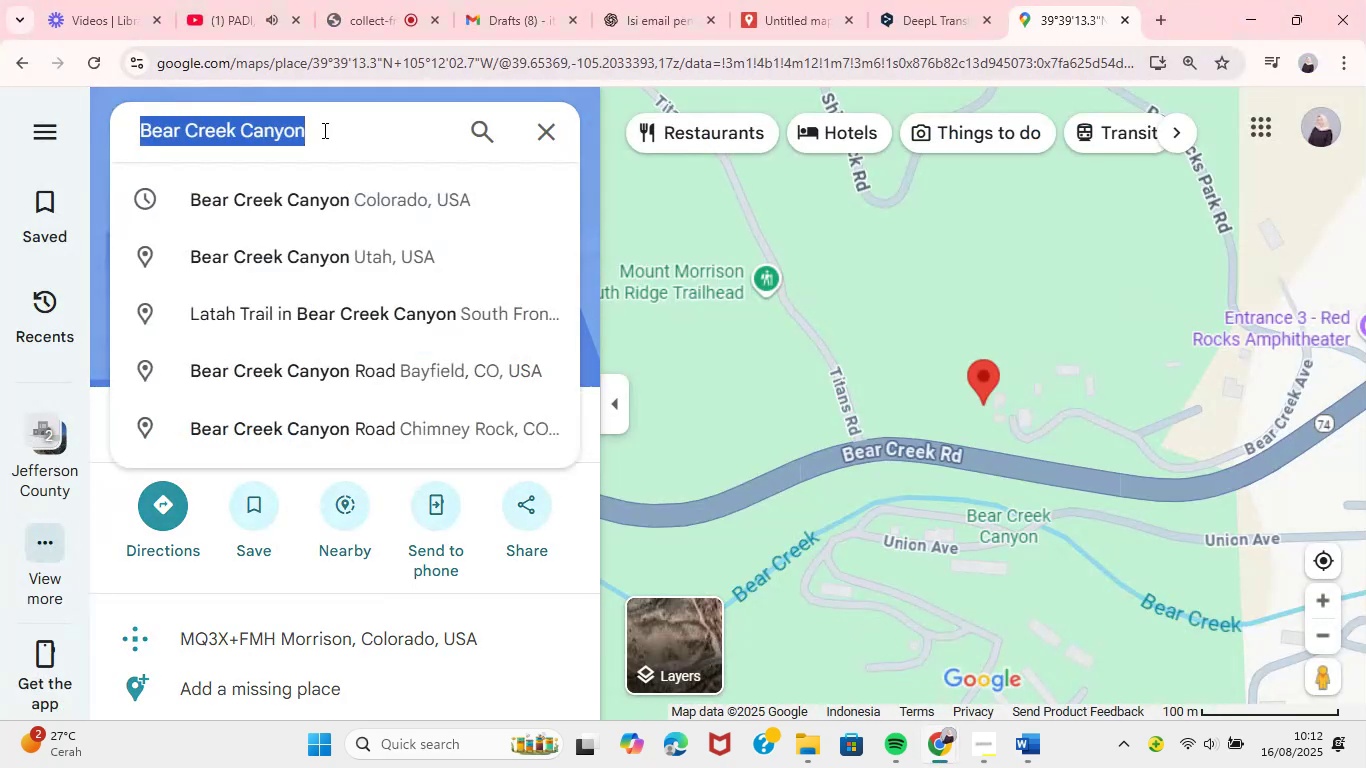 
key(Control+V)
 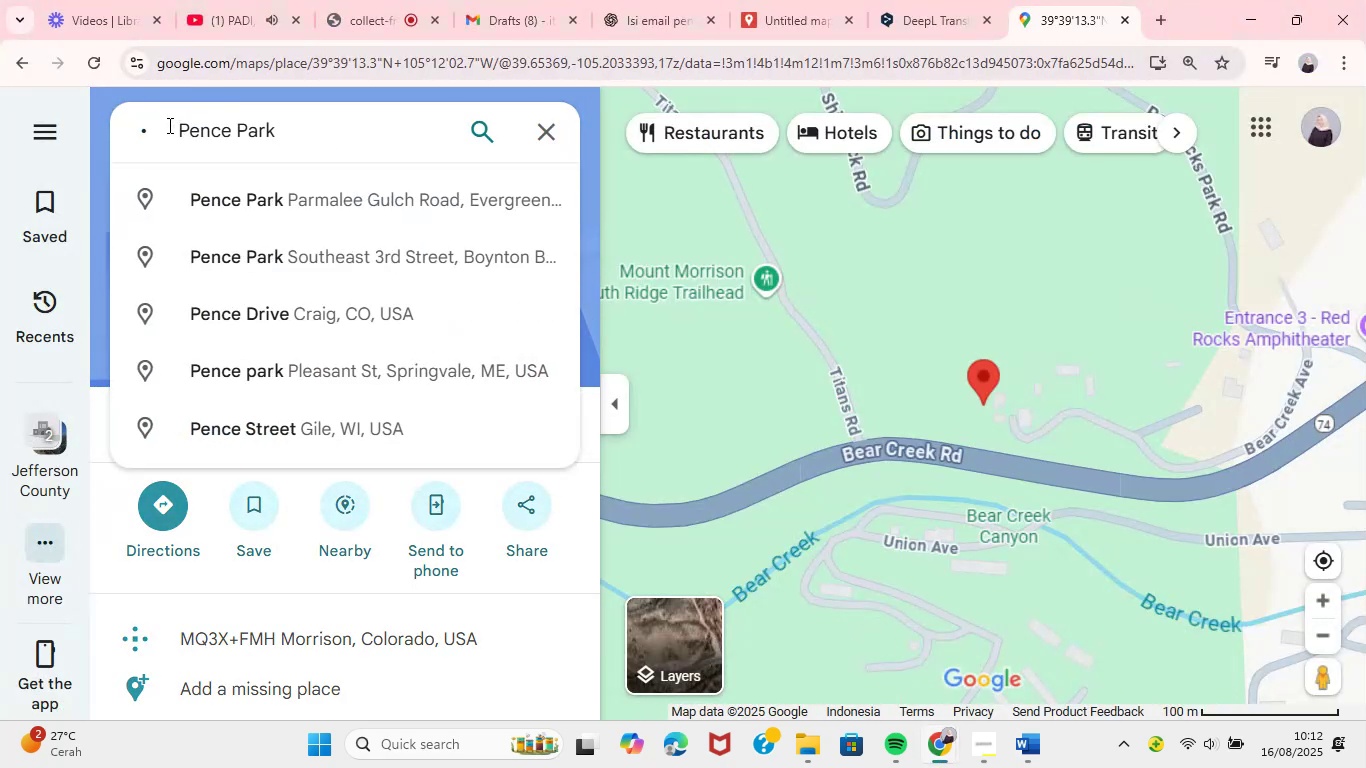 
left_click([168, 125])
 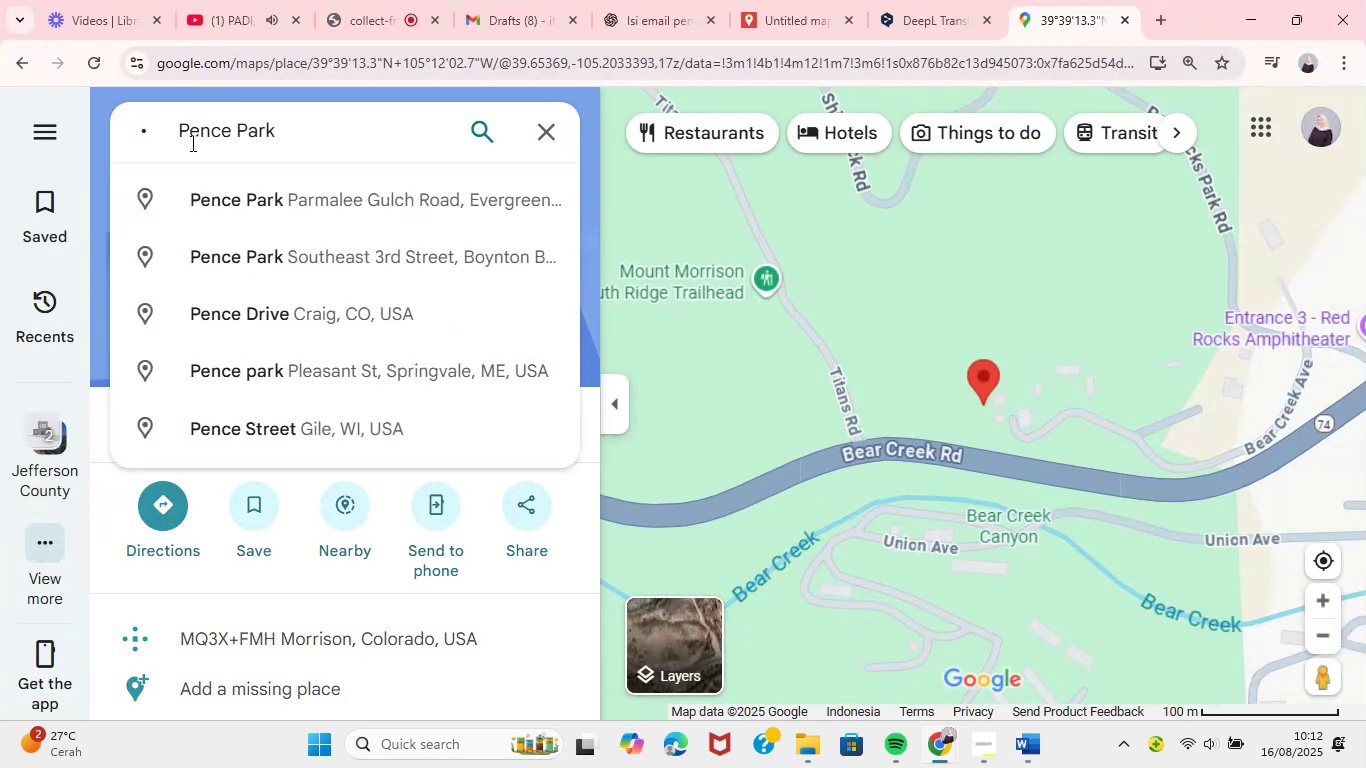 
left_click([303, 316])
 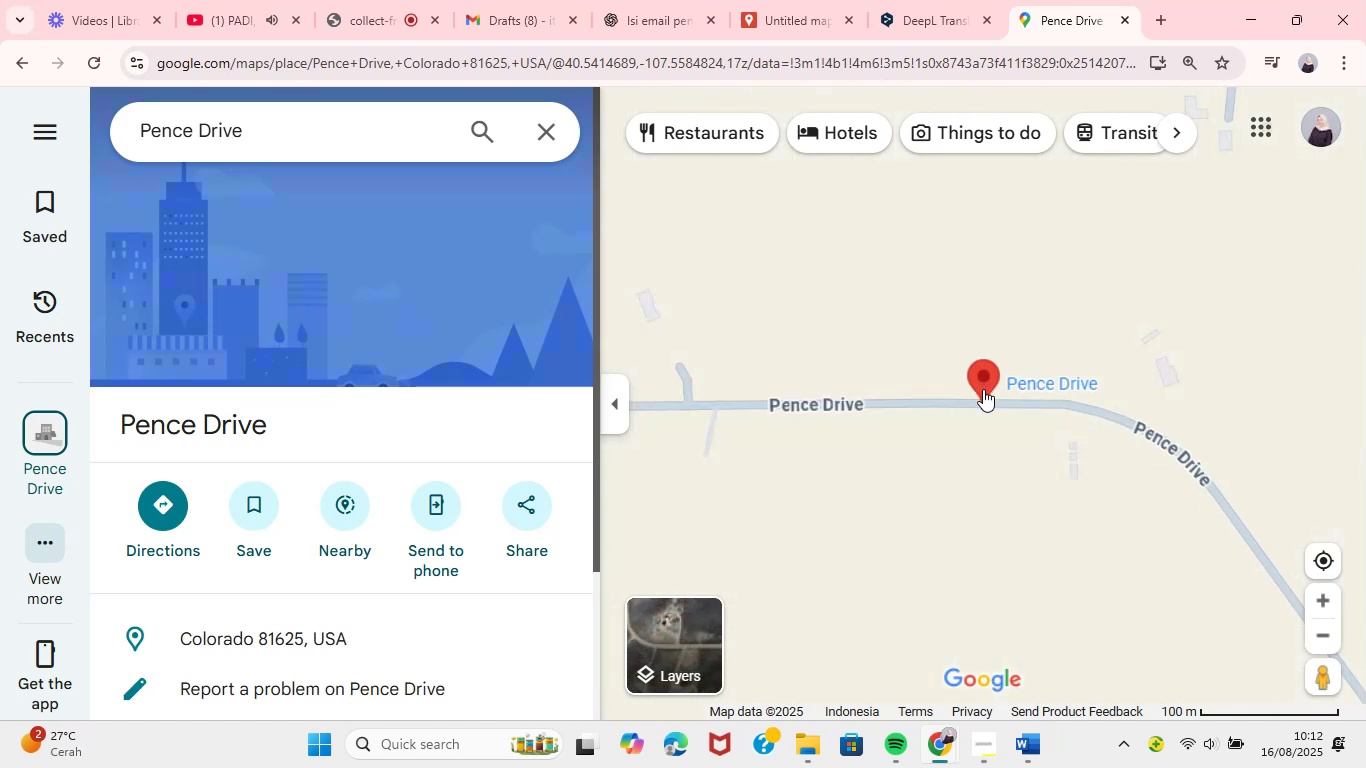 
left_click([987, 397])
 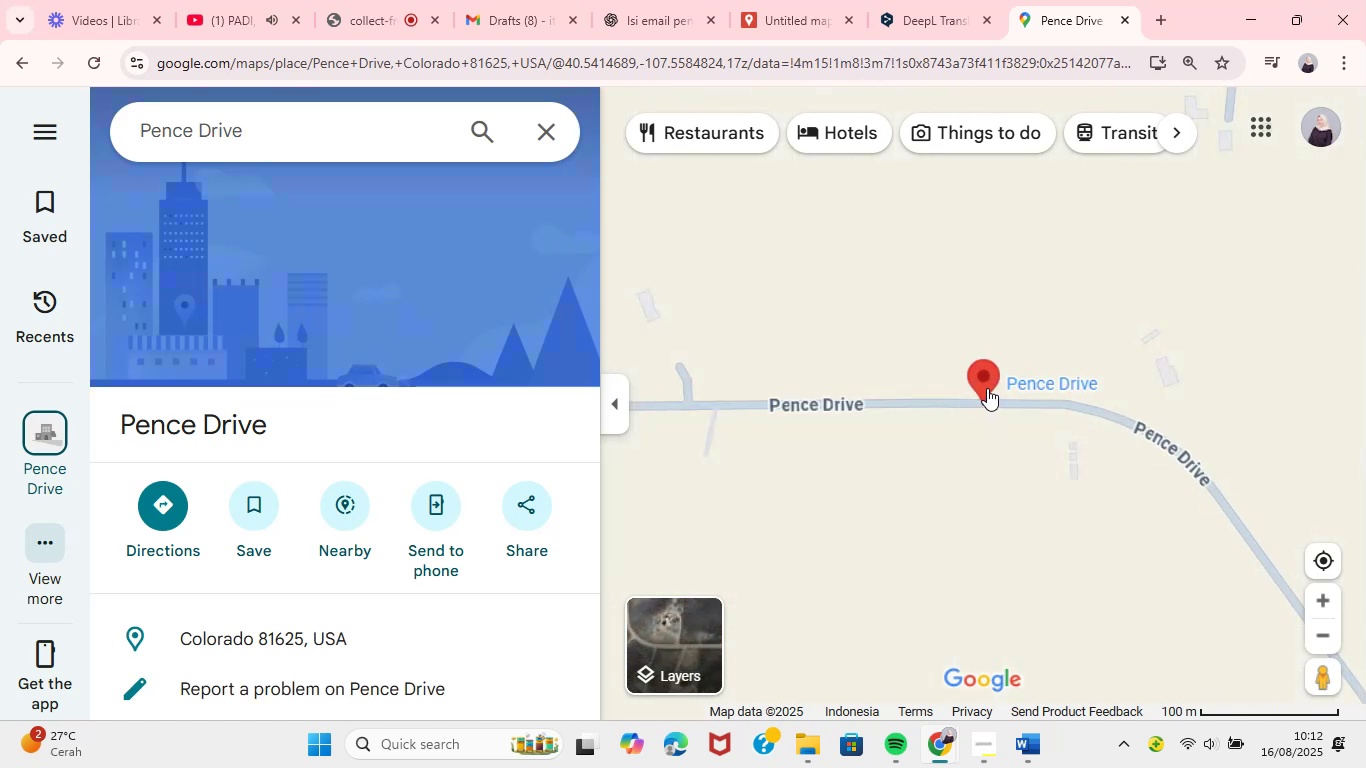 
right_click([984, 385])
 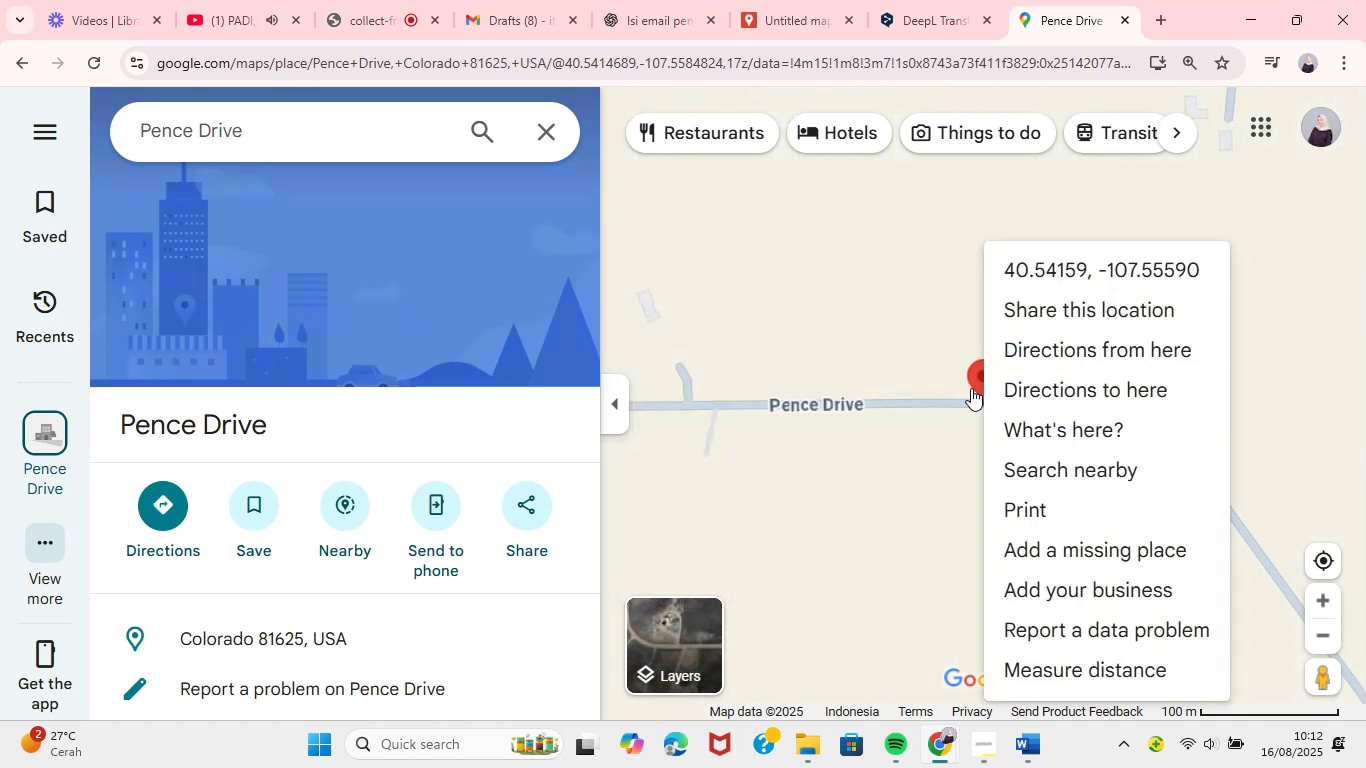 
left_click([963, 387])
 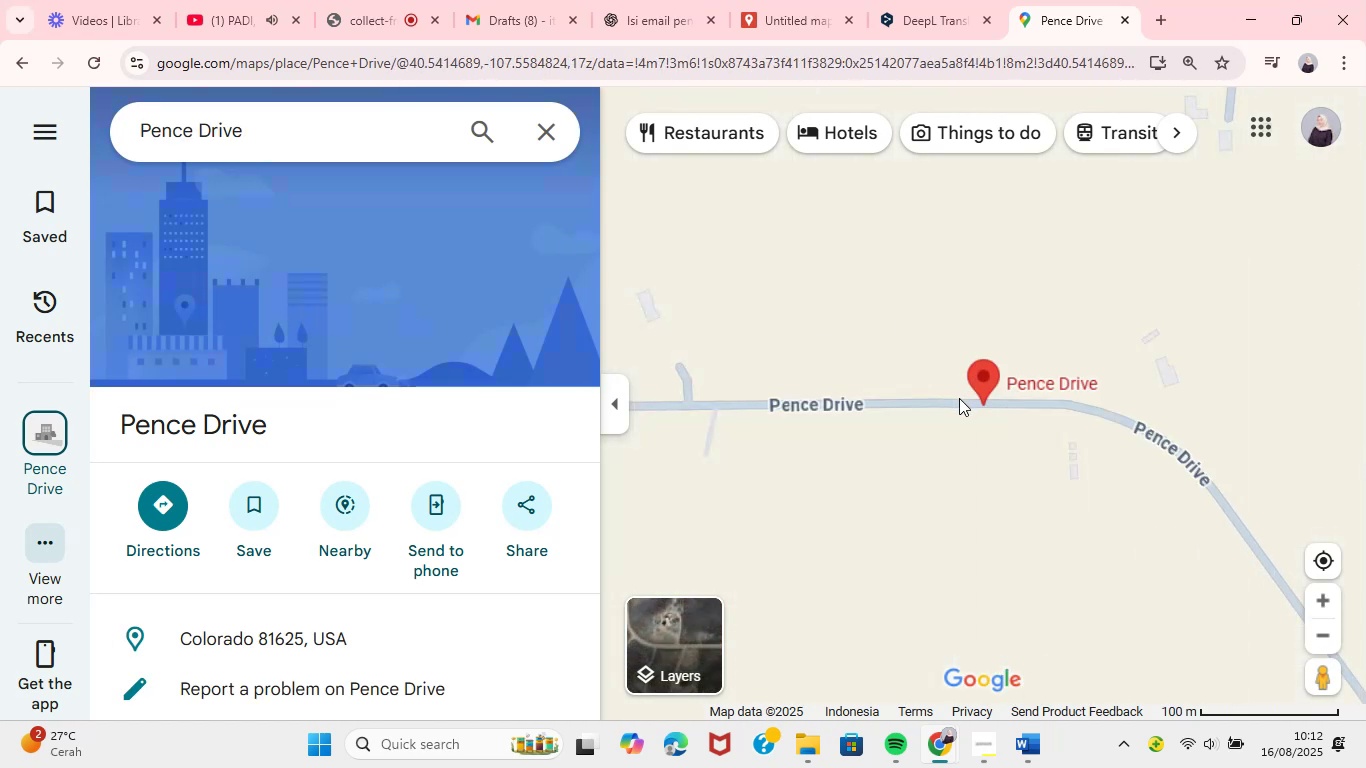 
left_click([231, 131])
 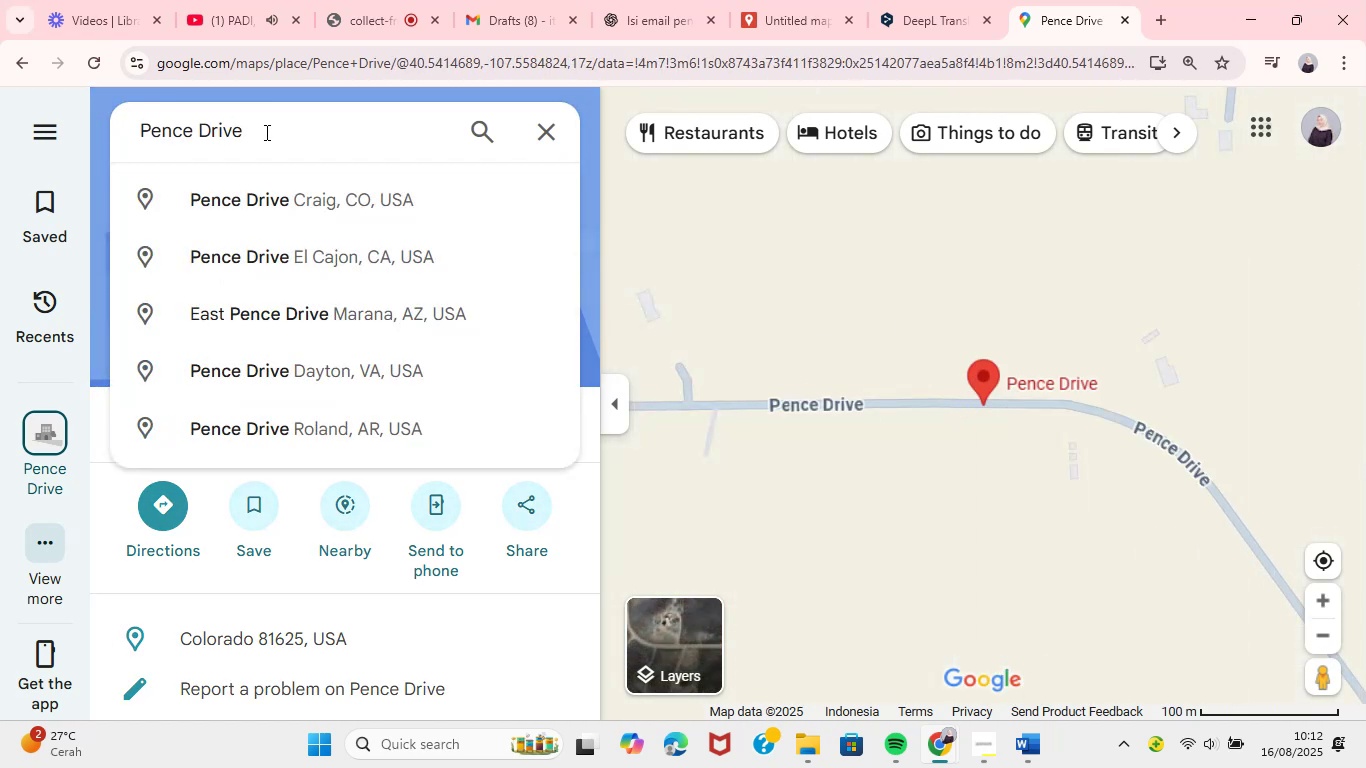 
left_click([269, 125])
 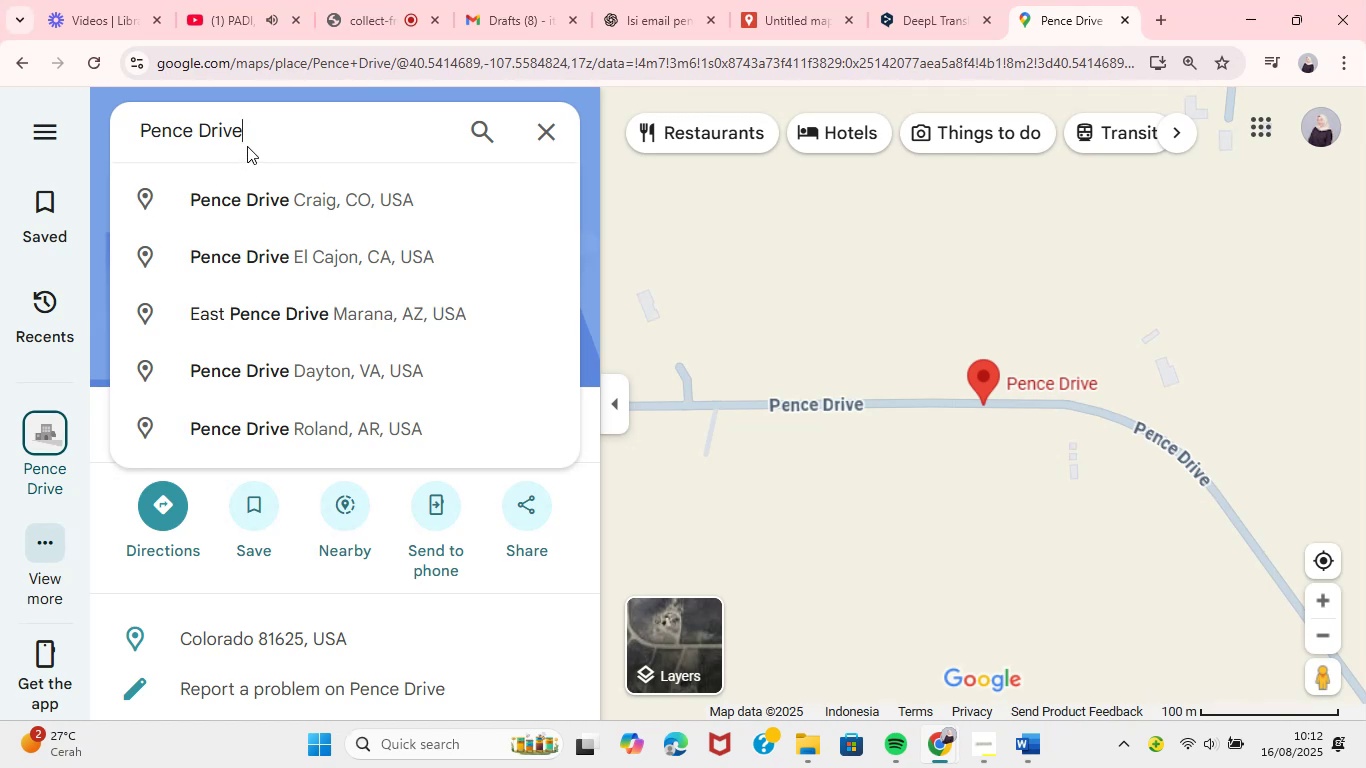 
wait(5.76)
 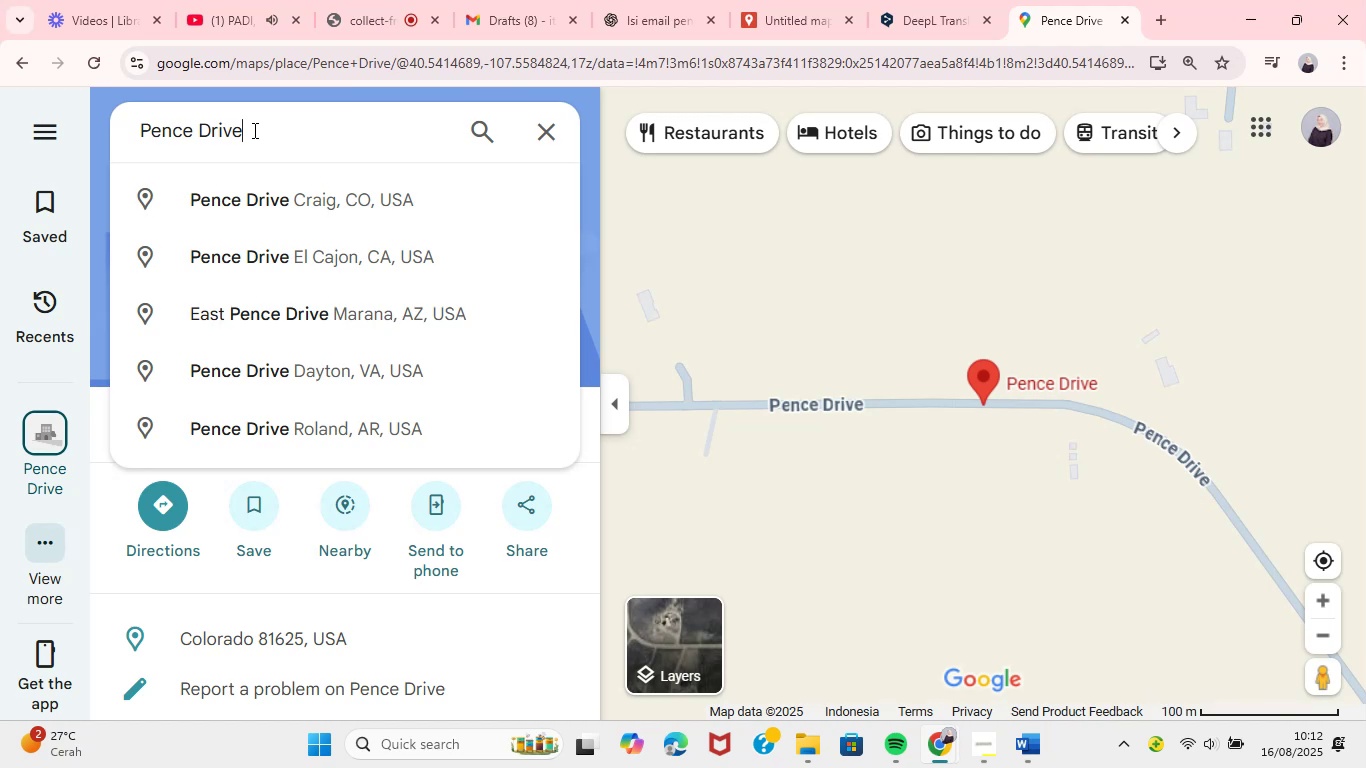 
left_click([693, 623])
 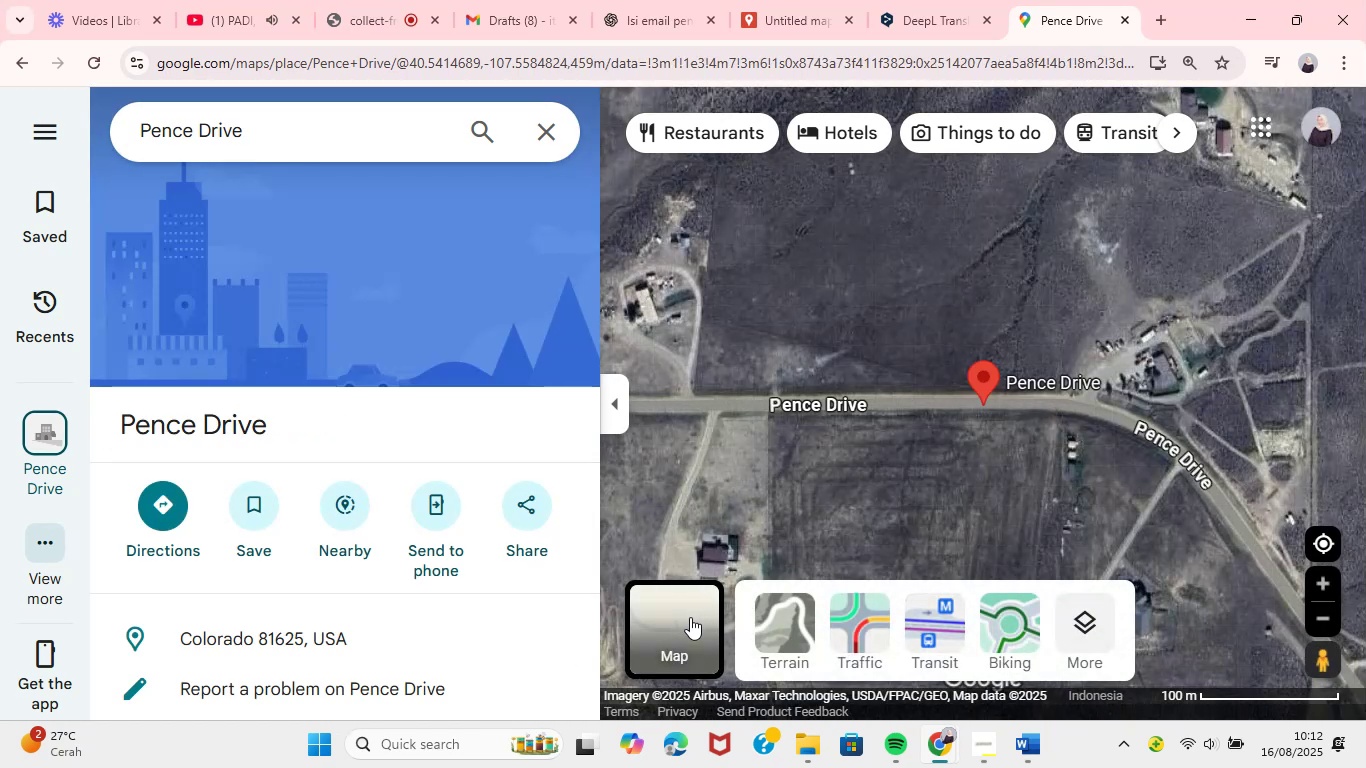 
wait(5.6)
 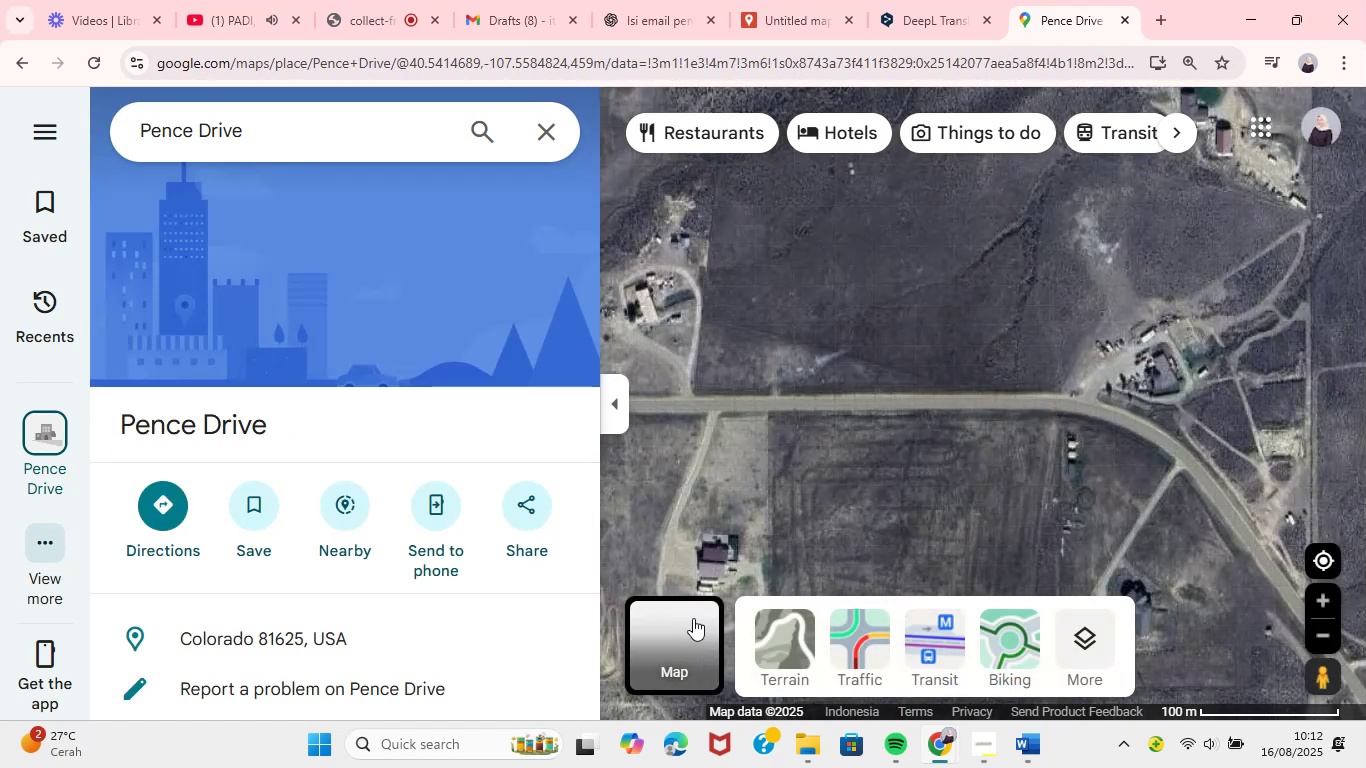 
left_click([284, 132])
 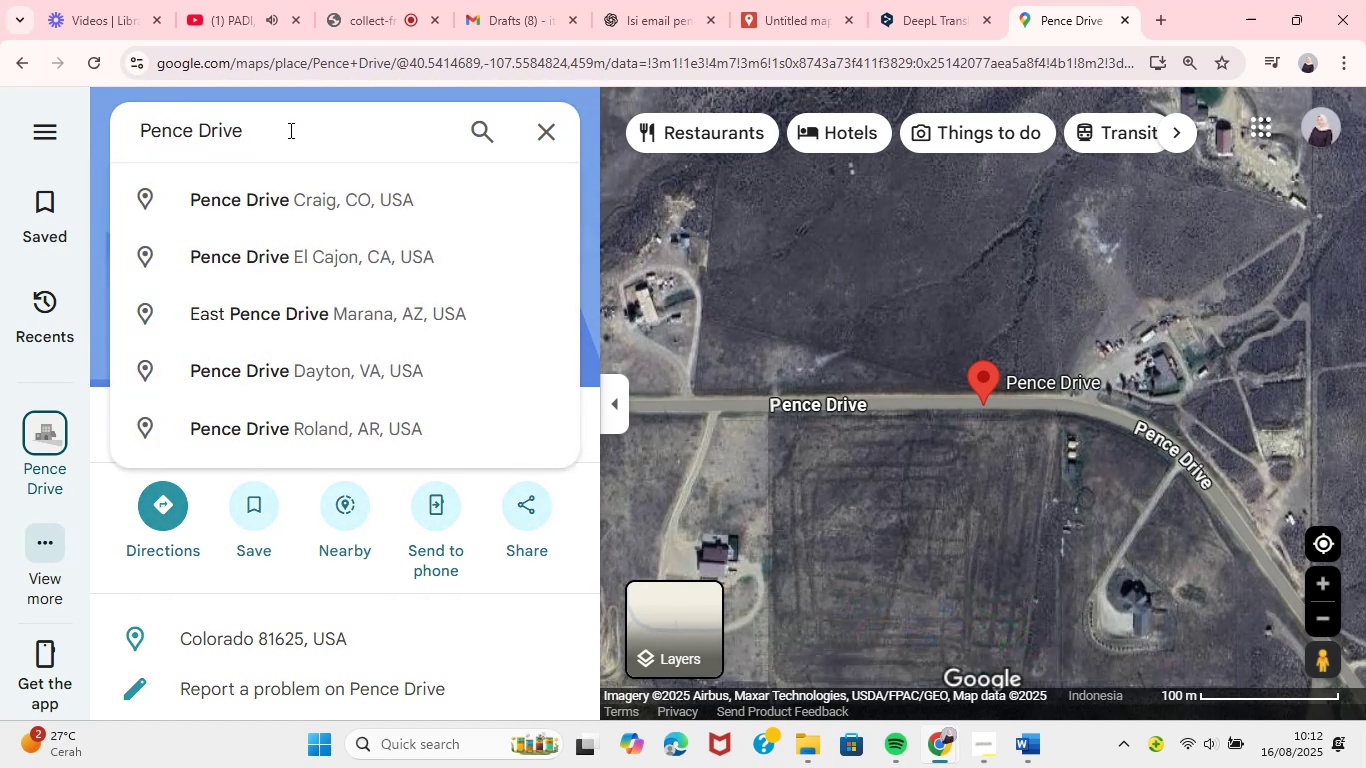 
type( Denver)
 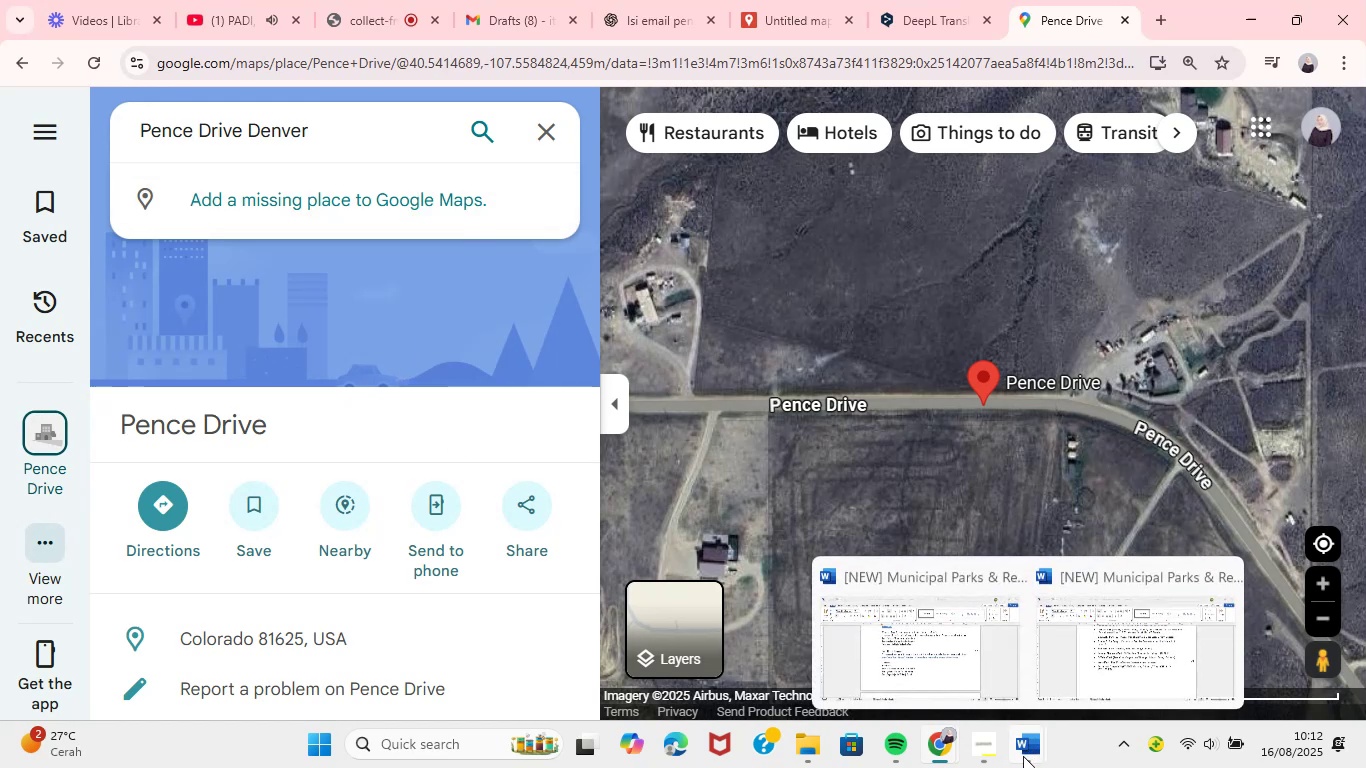 
wait(7.12)
 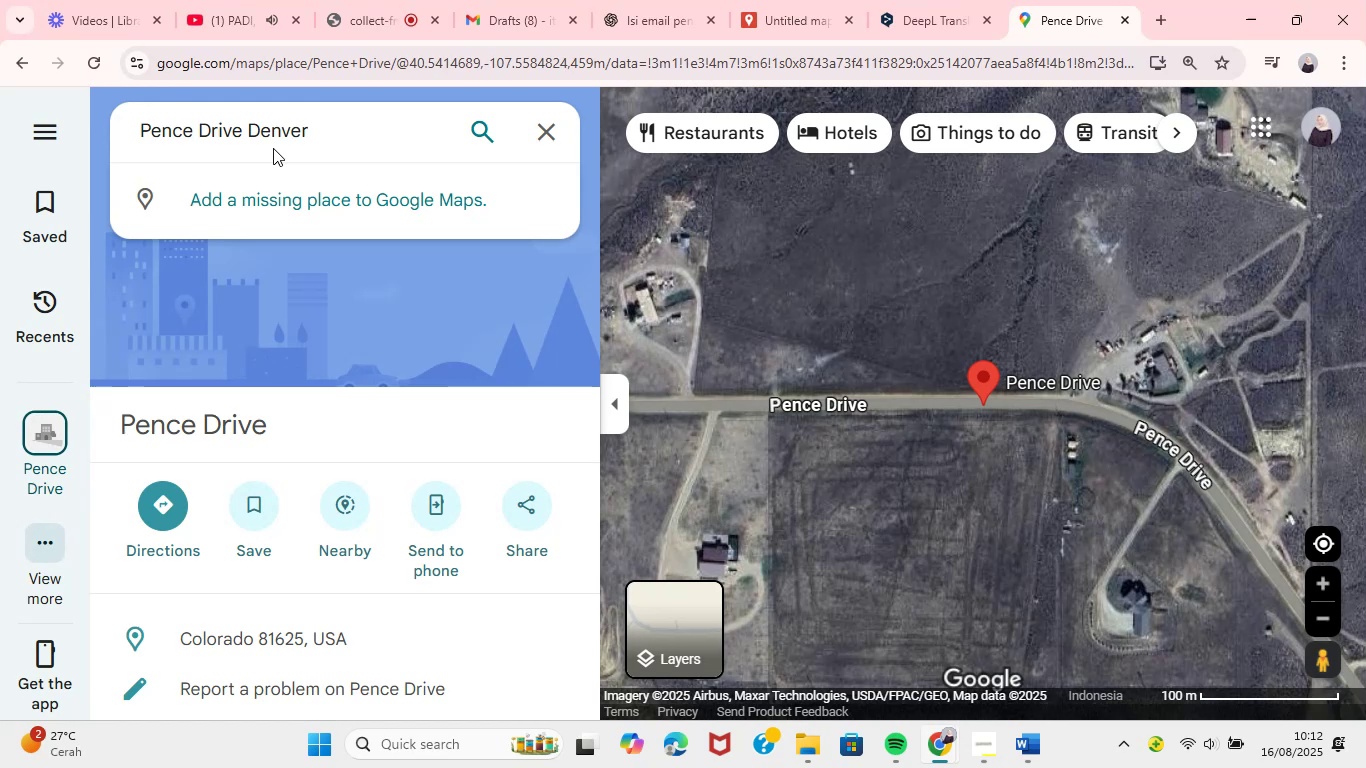 
left_click([944, 671])
 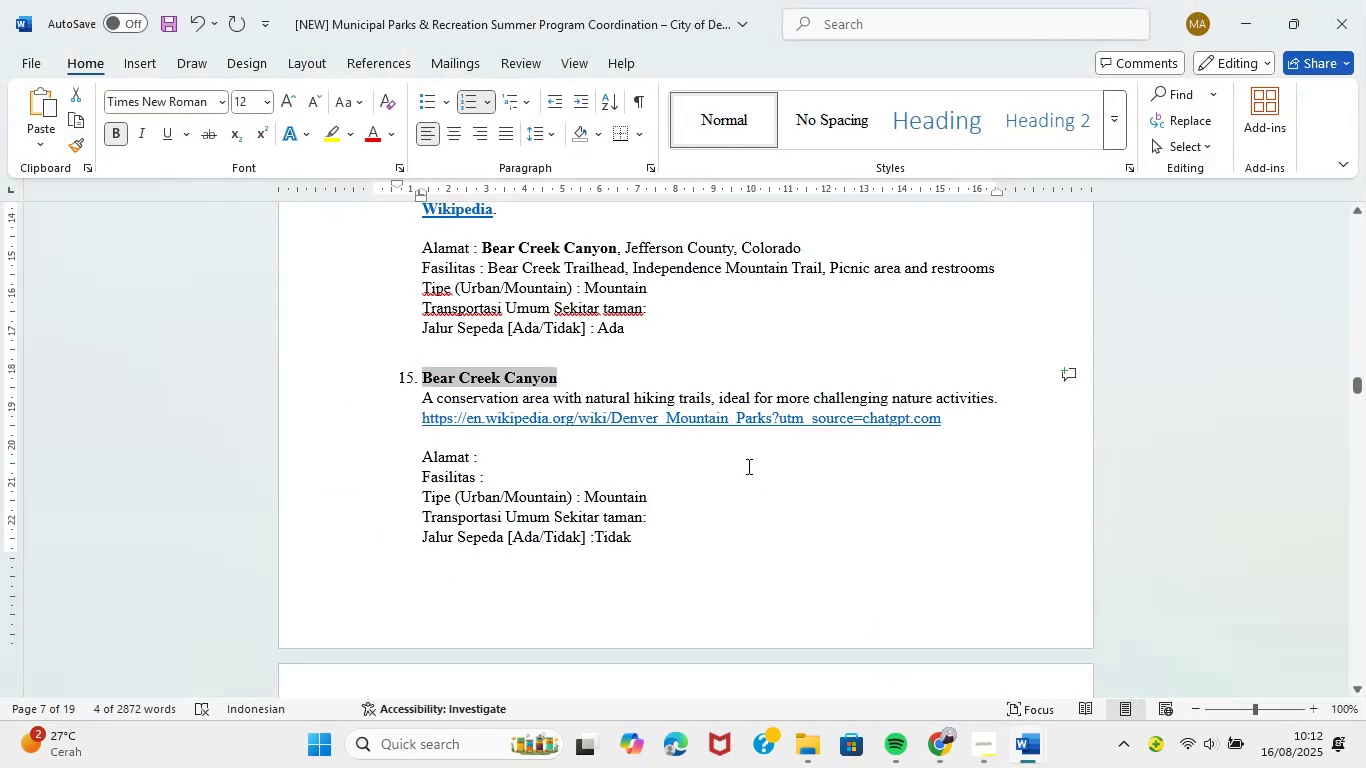 
scroll: coordinate [747, 466], scroll_direction: up, amount: 1.0
 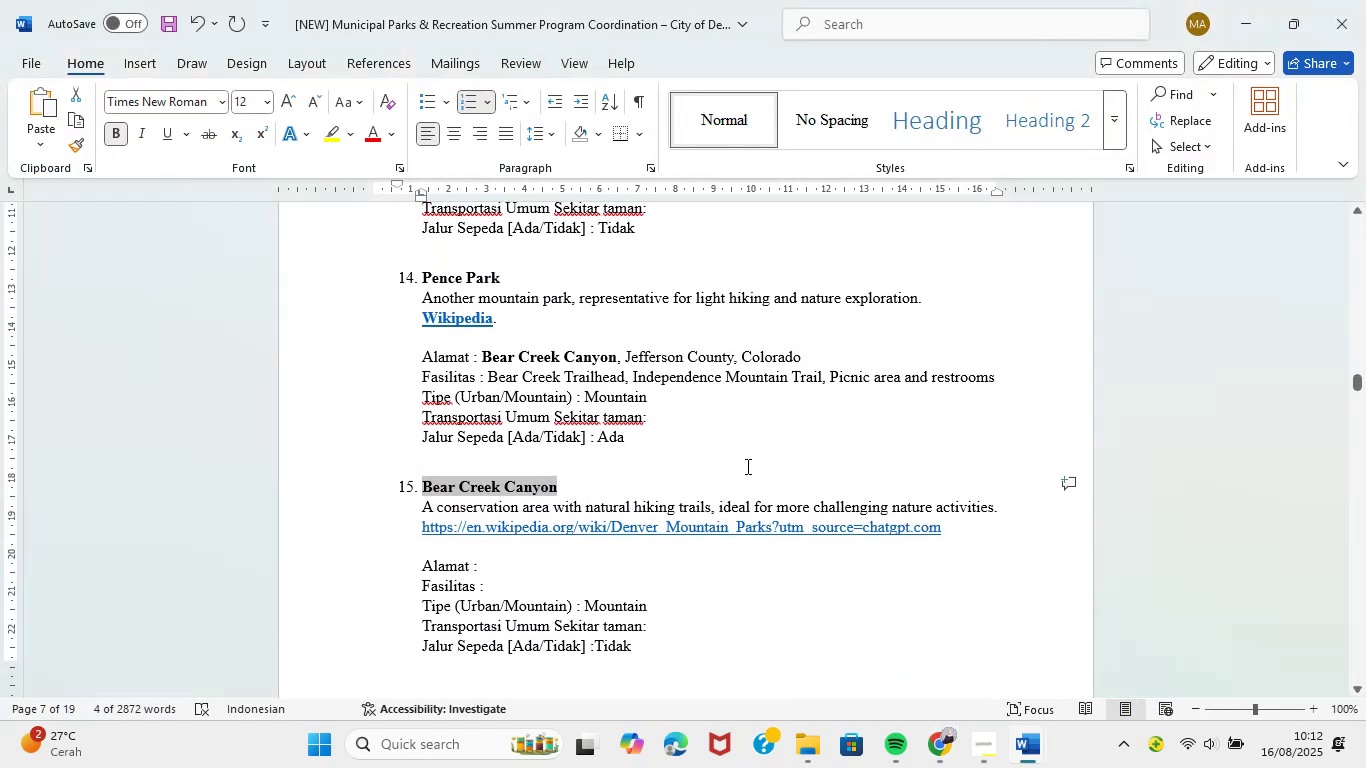 
scroll: coordinate [746, 466], scroll_direction: none, amount: 0.0
 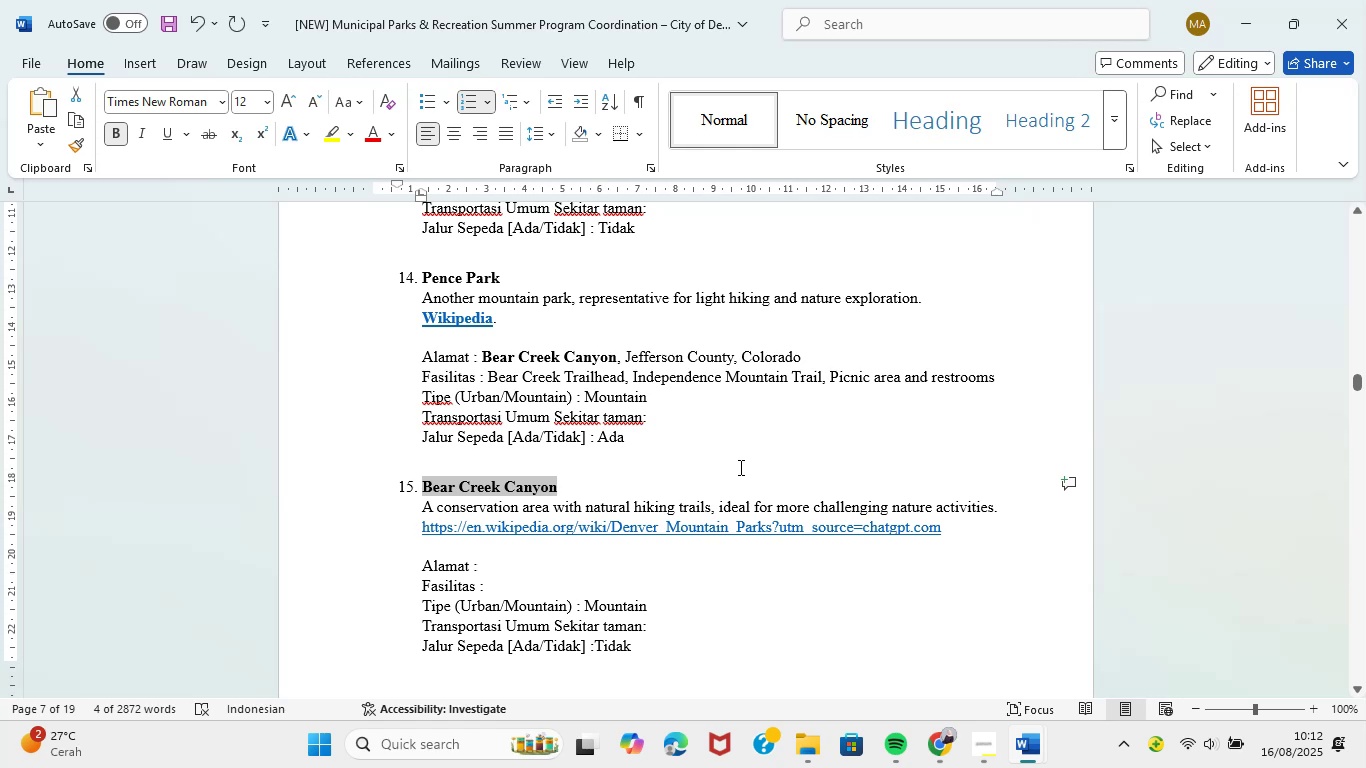 
wait(8.48)
 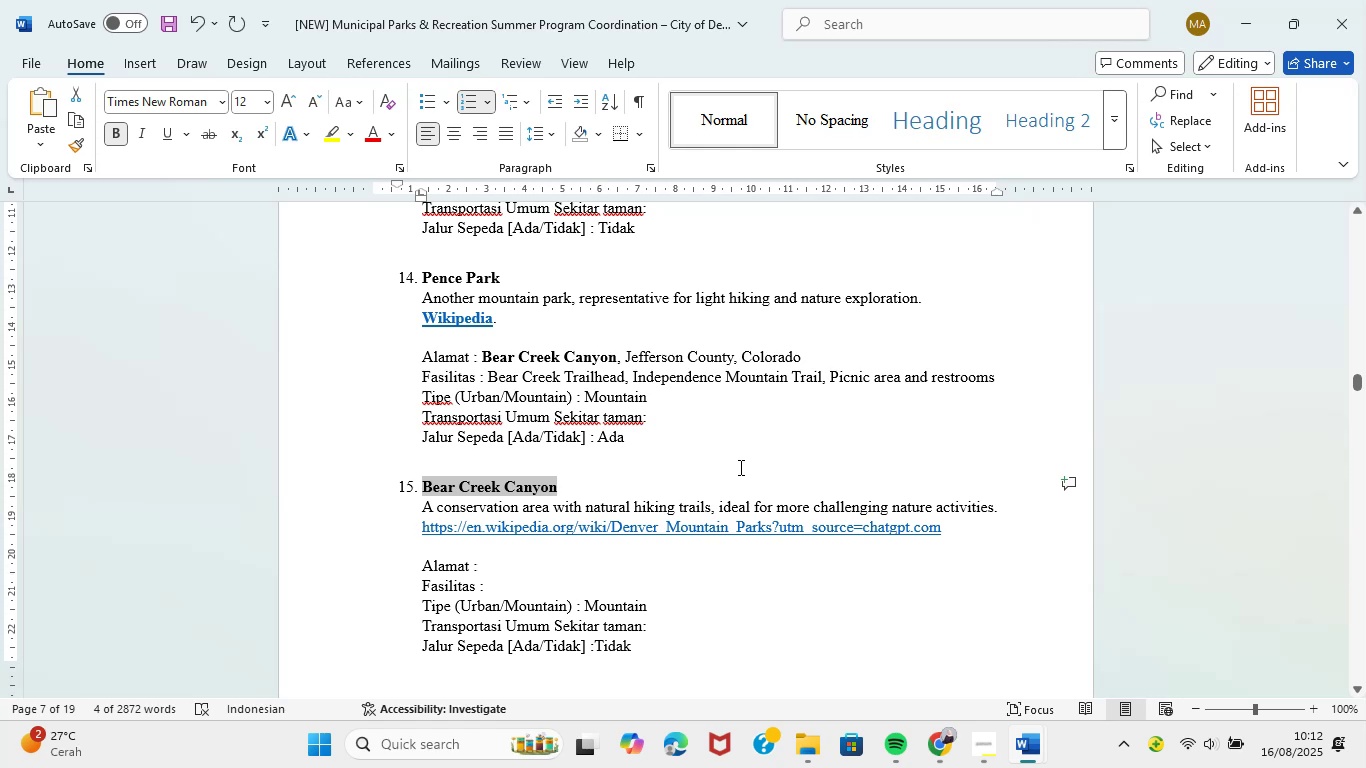 
left_click([887, 617])
 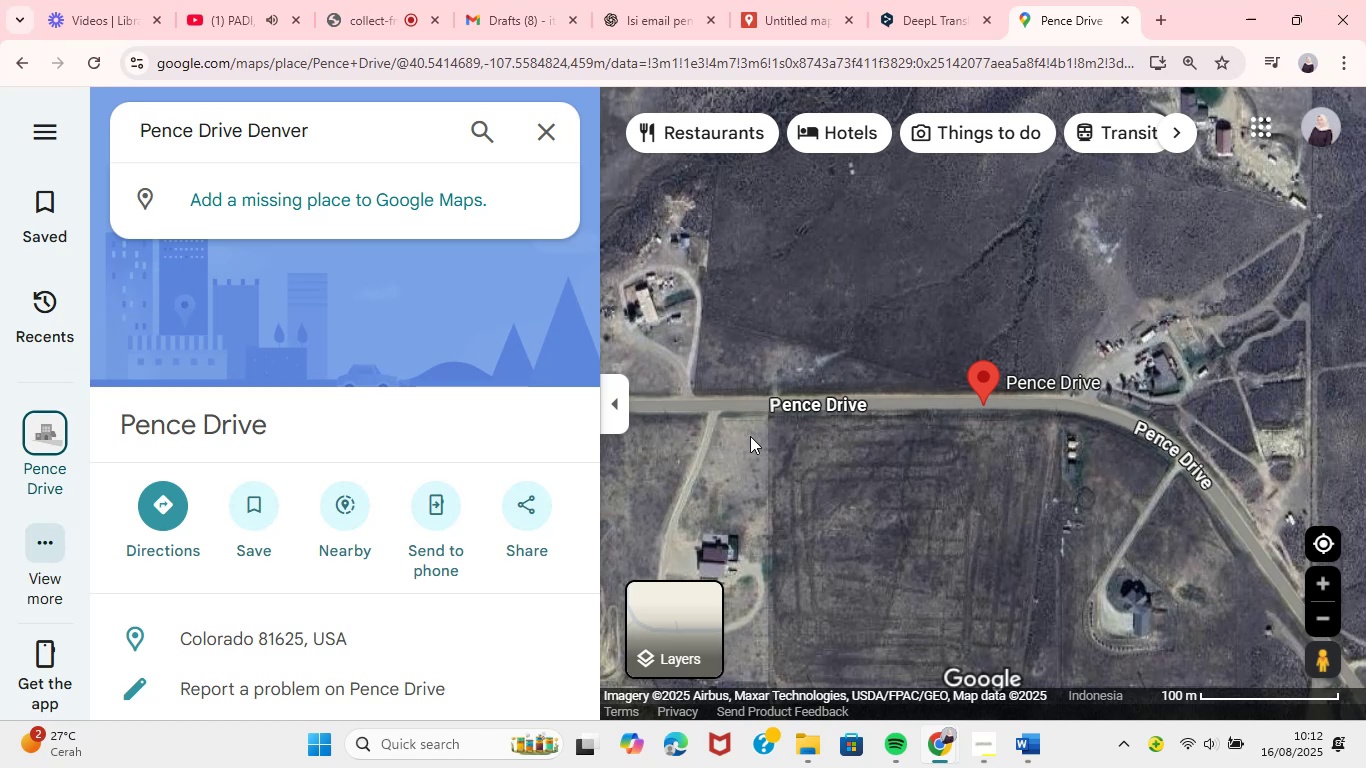 
scroll: coordinate [790, 469], scroll_direction: up, amount: 318.0
 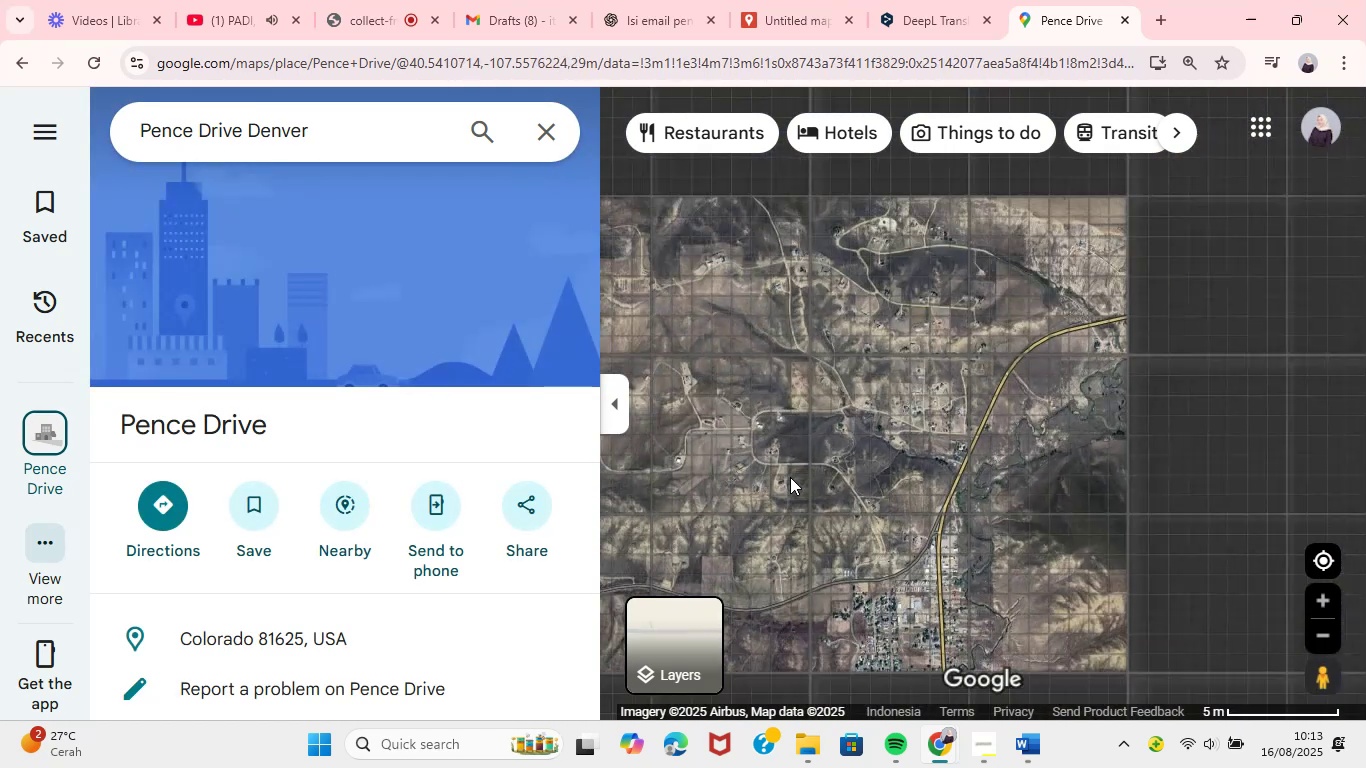 
scroll: coordinate [783, 452], scroll_direction: down, amount: 208.0
 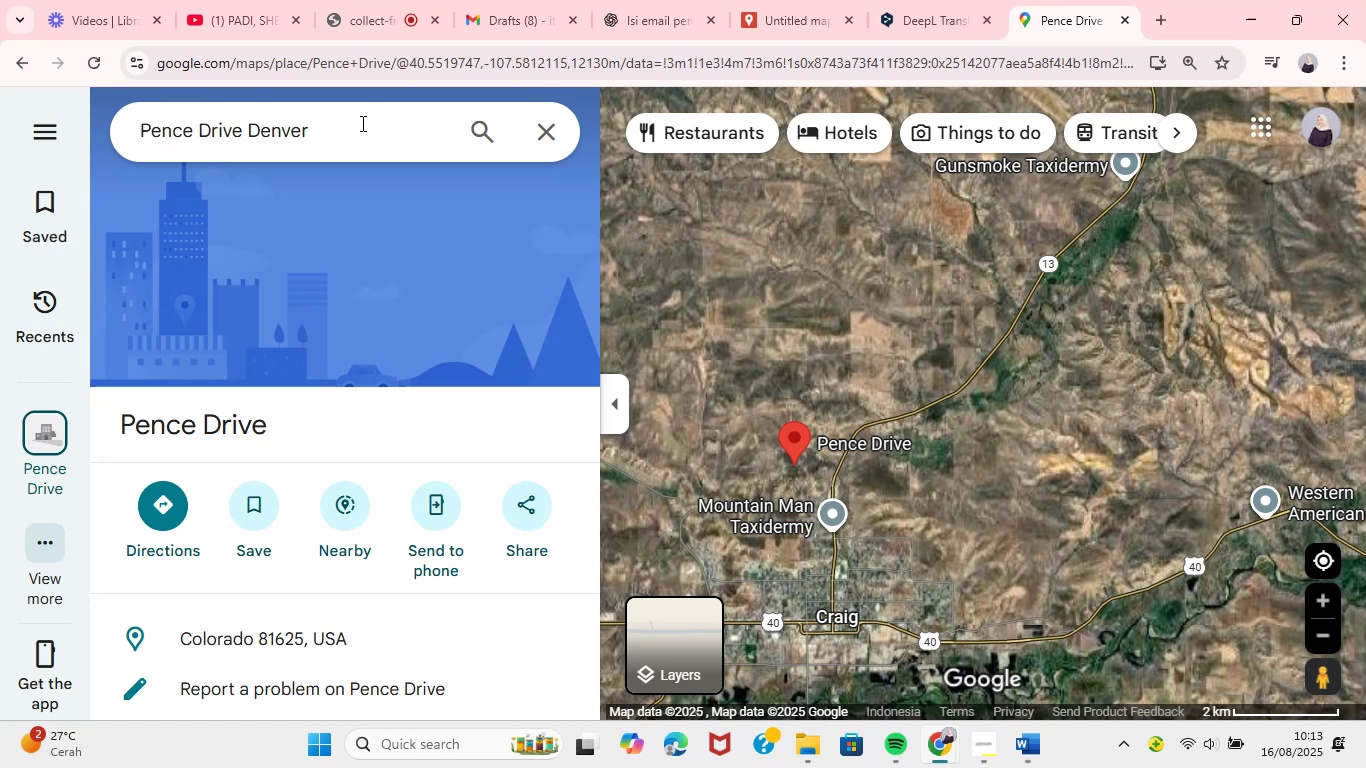 
left_click([350, 116])
 